 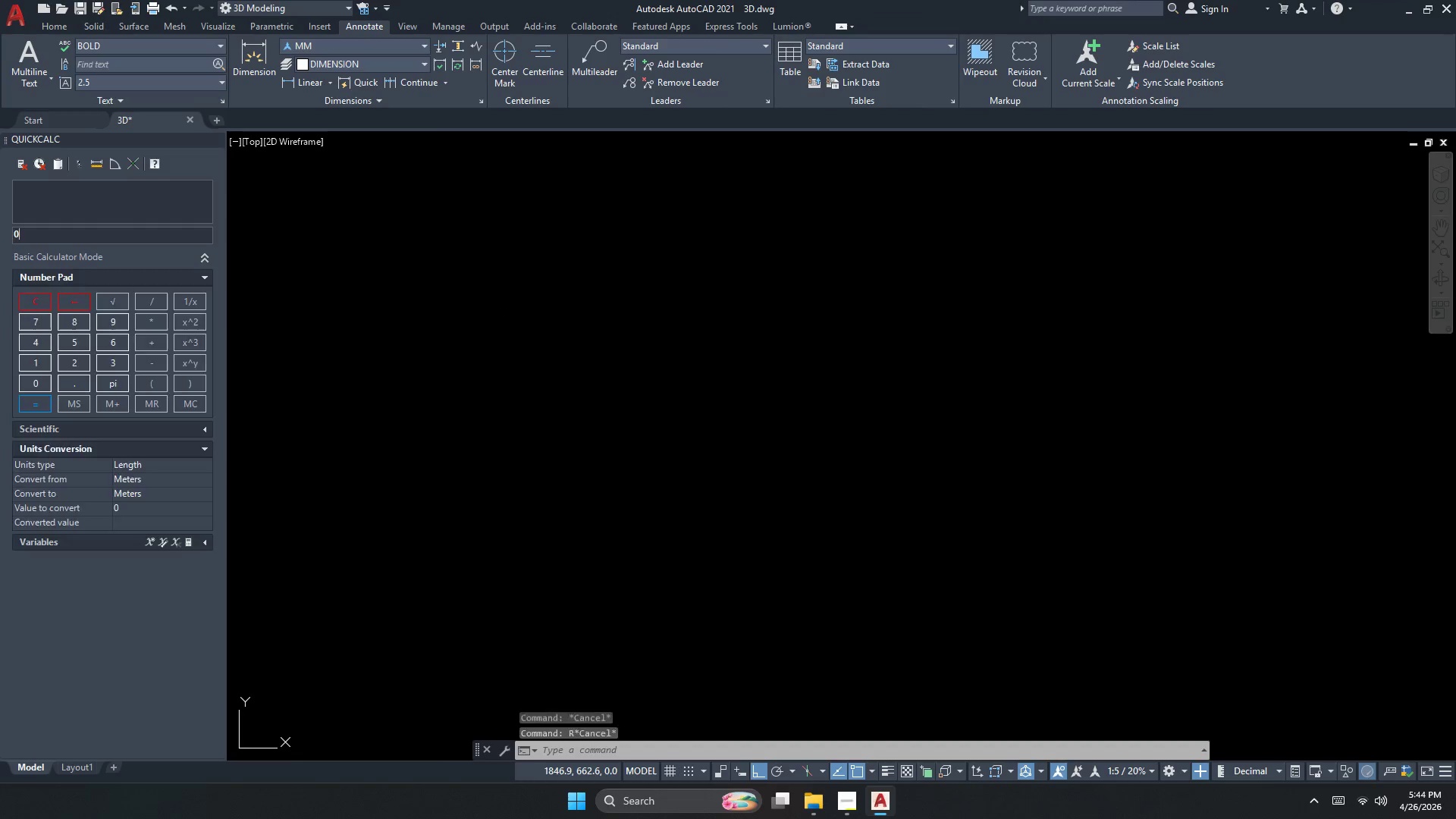 
double_click([152, 472])
 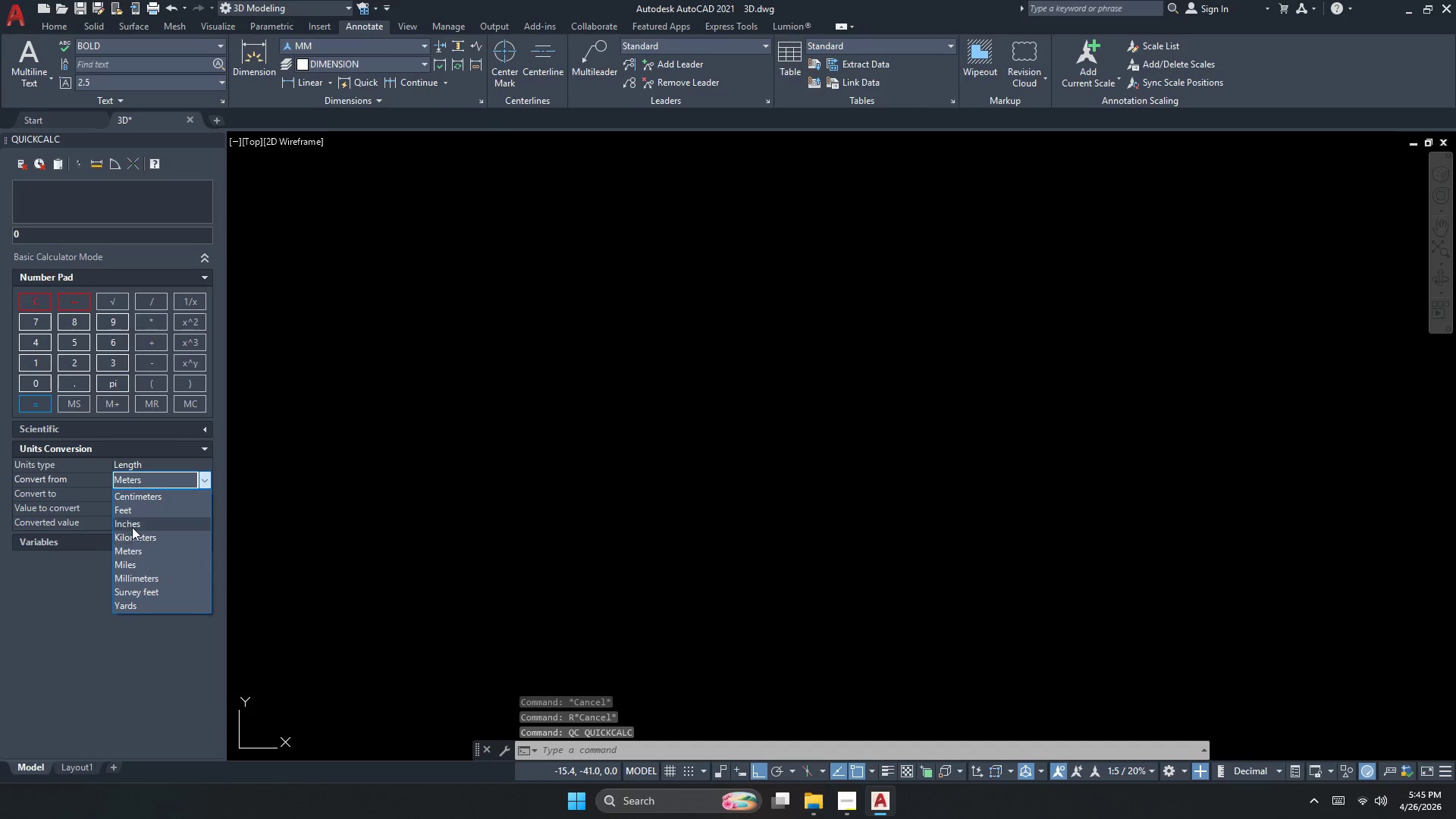 
double_click([132, 501])
 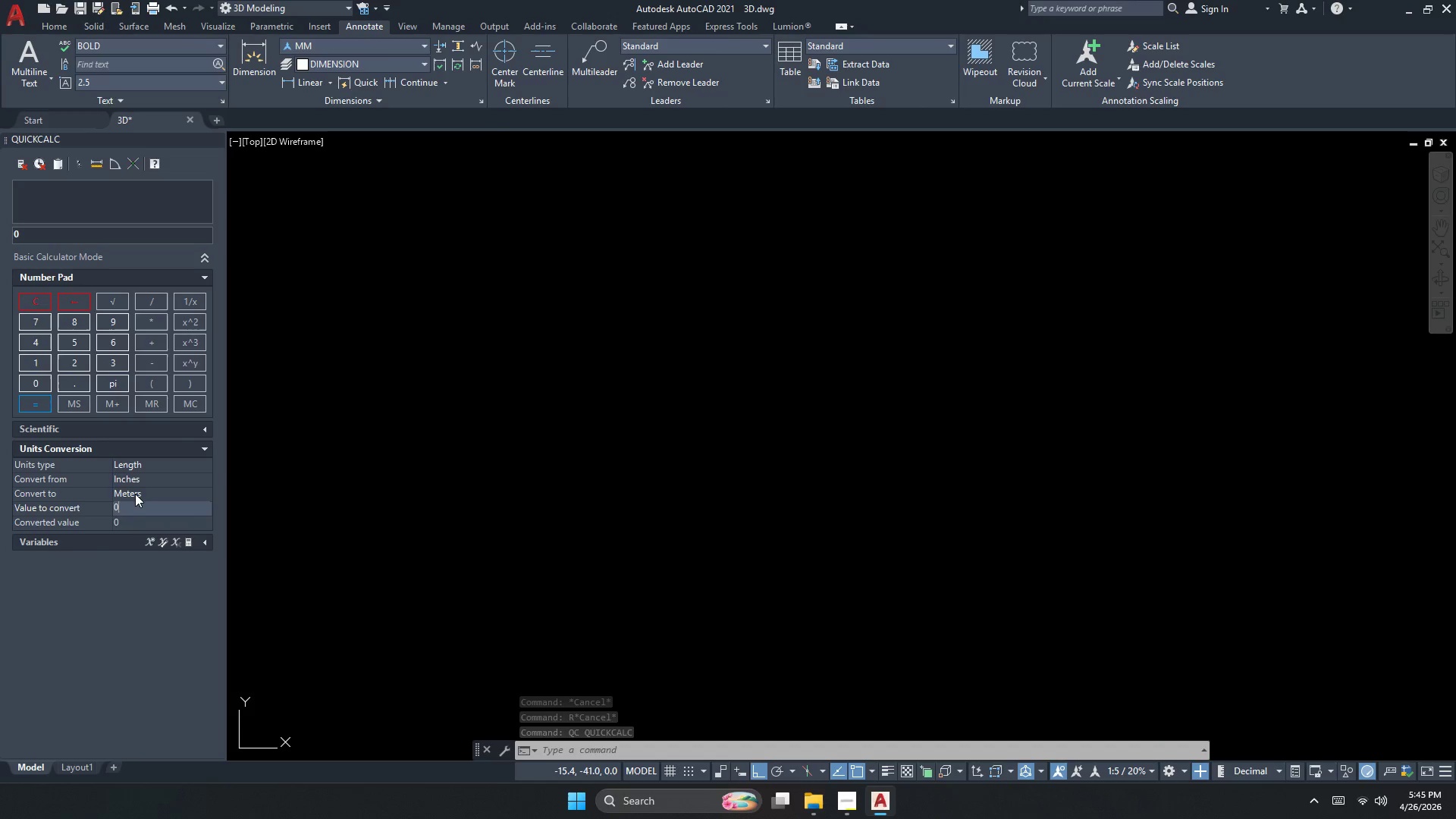 
triple_click([135, 494])
 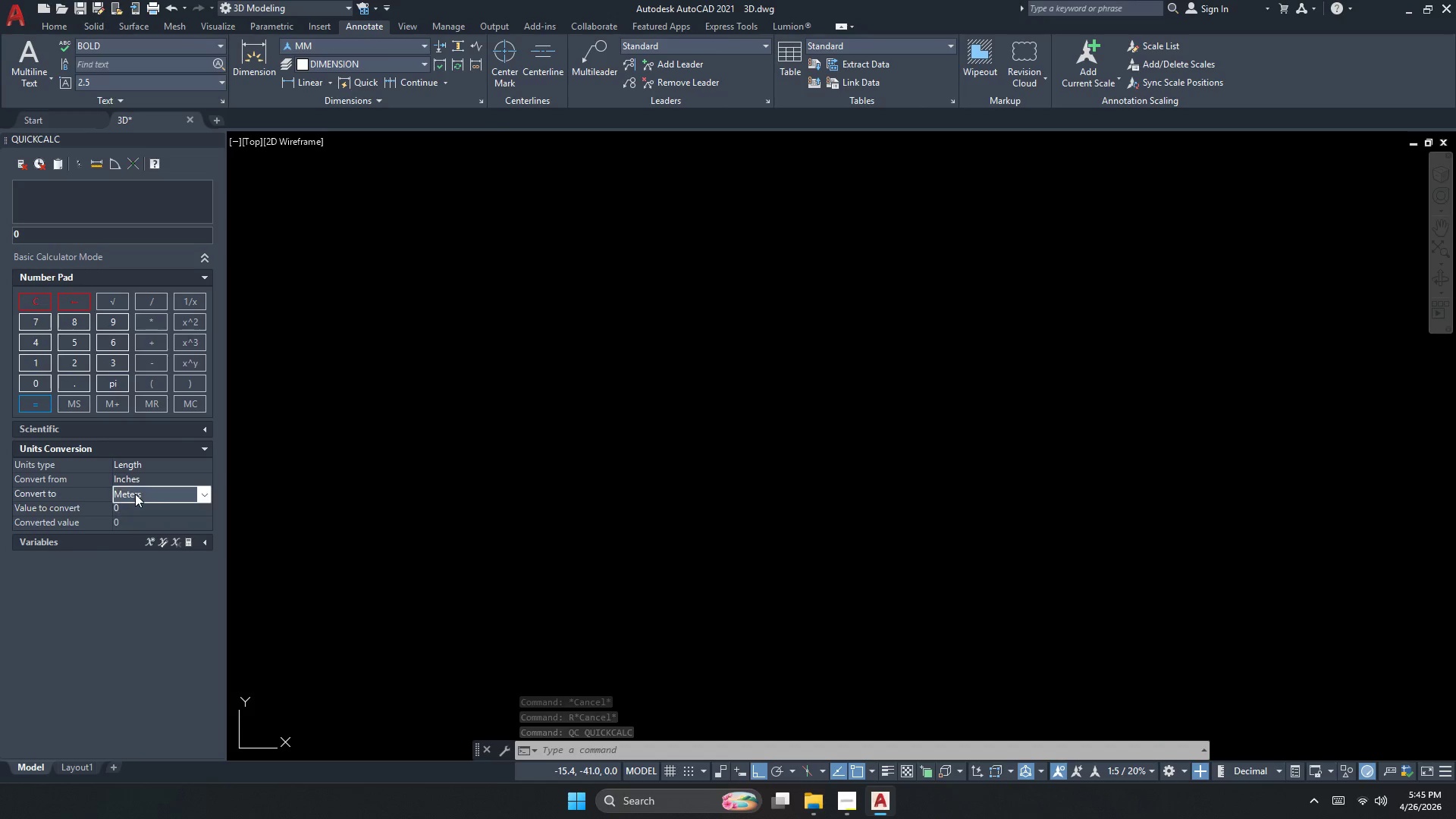 
triple_click([136, 494])
 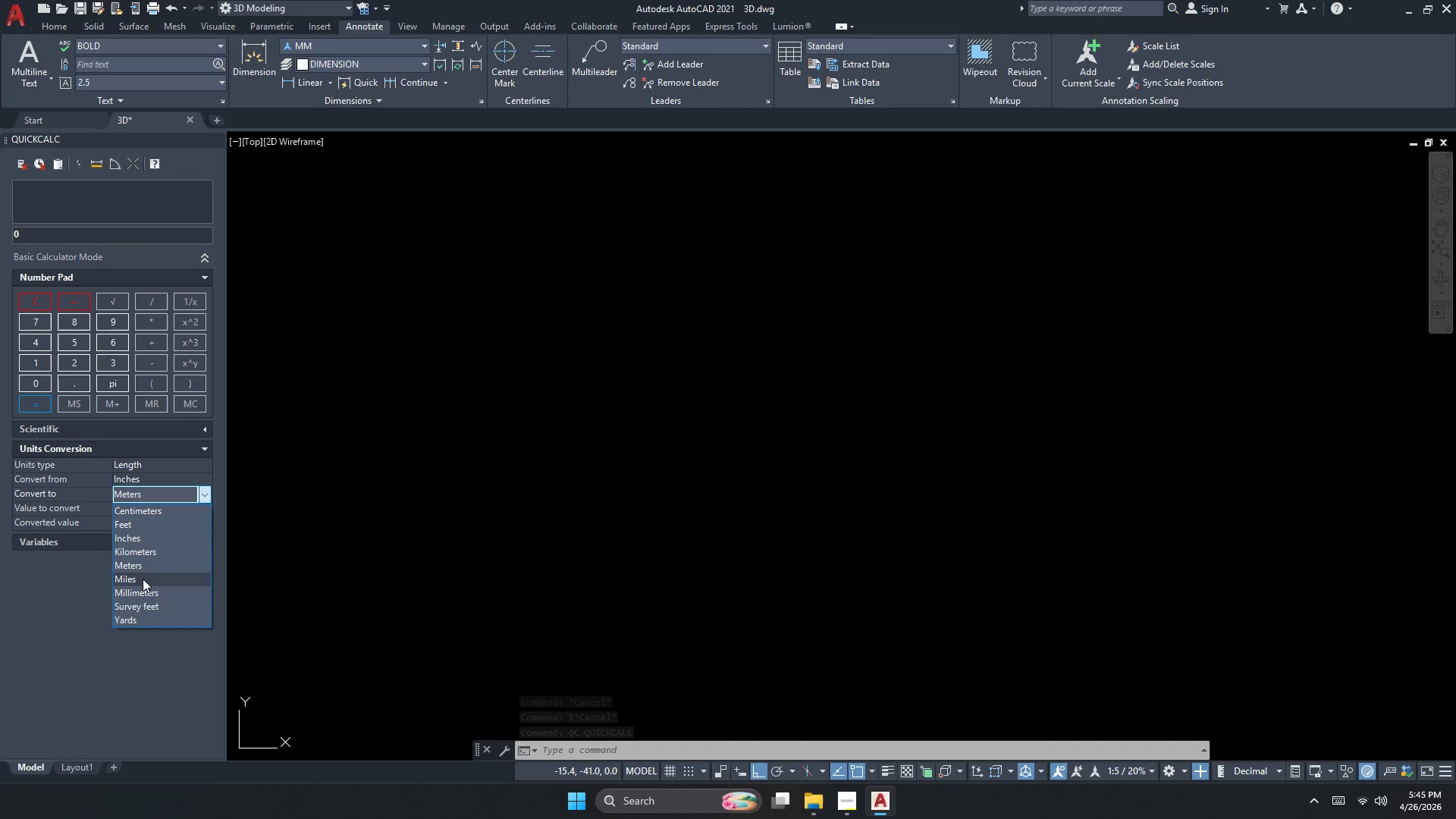 
left_click([137, 590])
 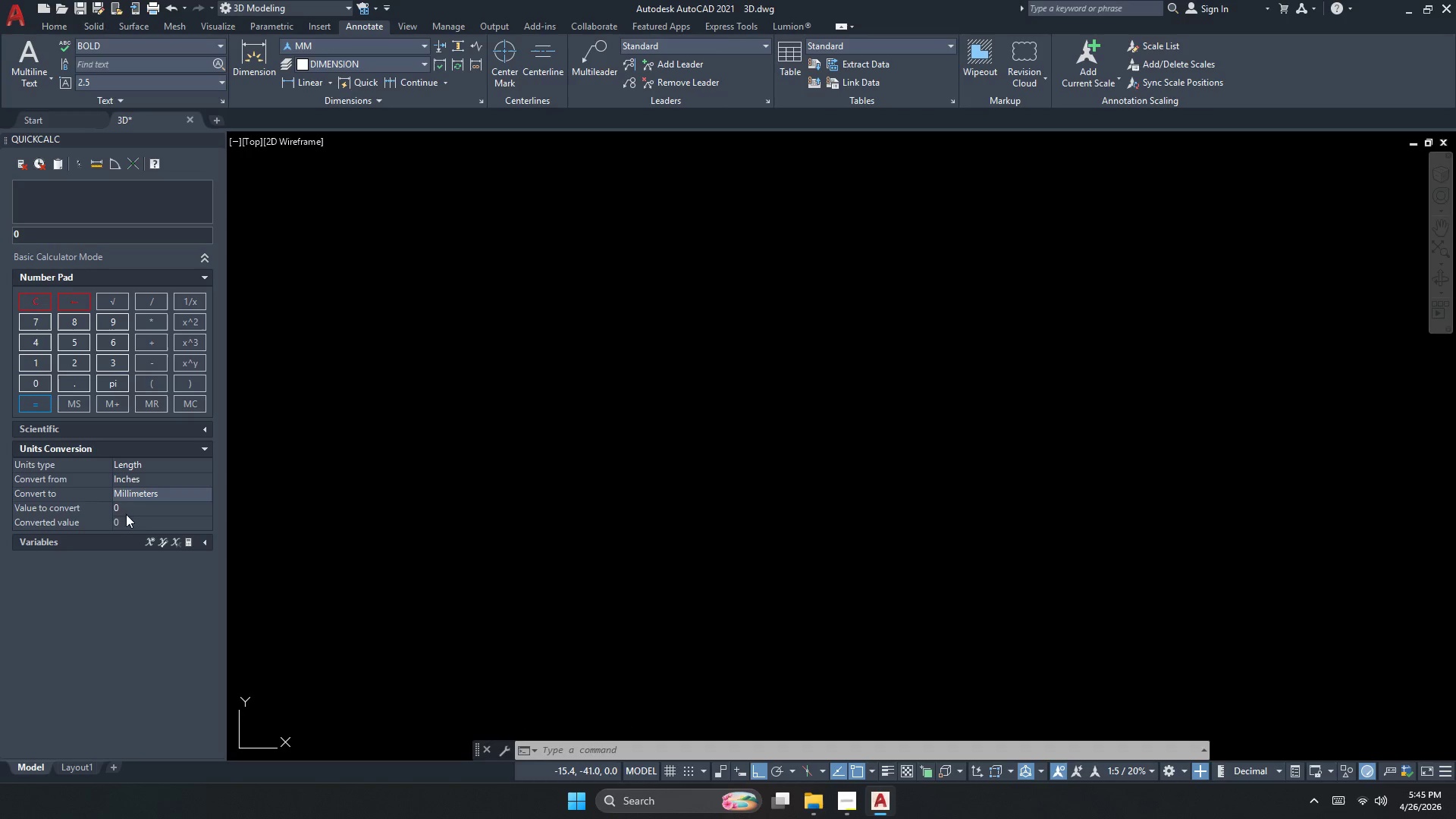 
double_click([130, 511])
 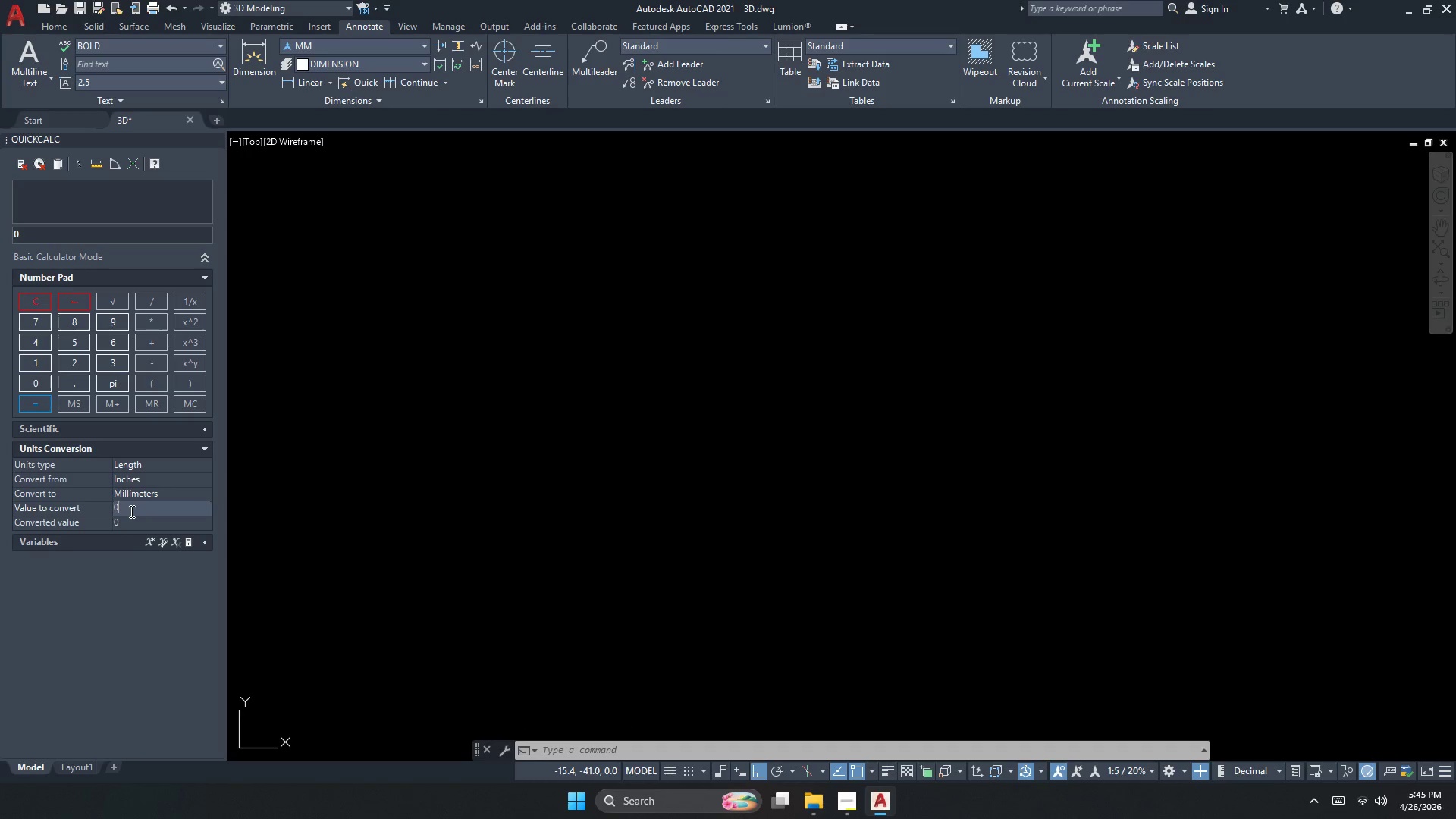 
triple_click([130, 511])
 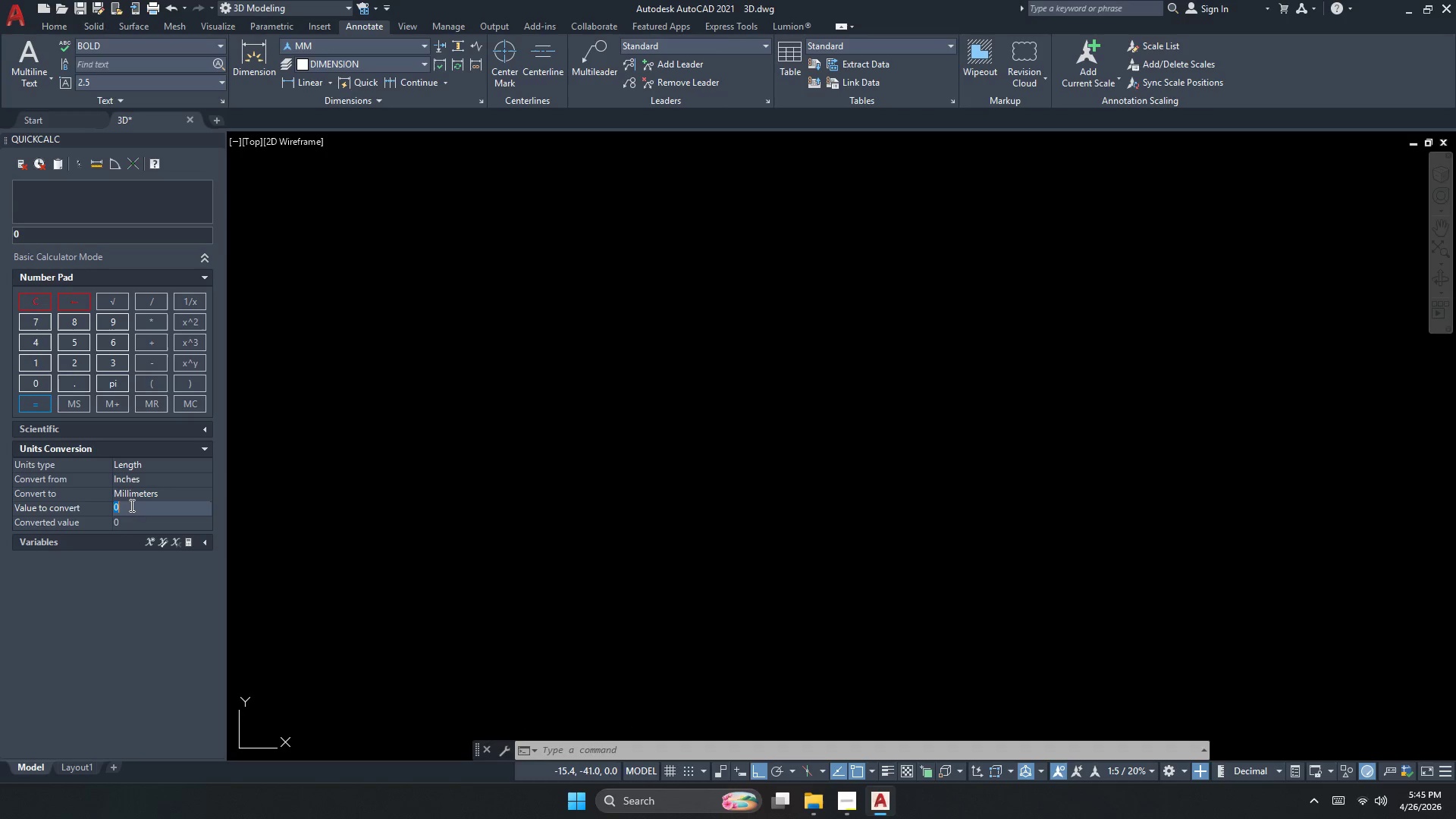 
key(NumpadDecimal)
 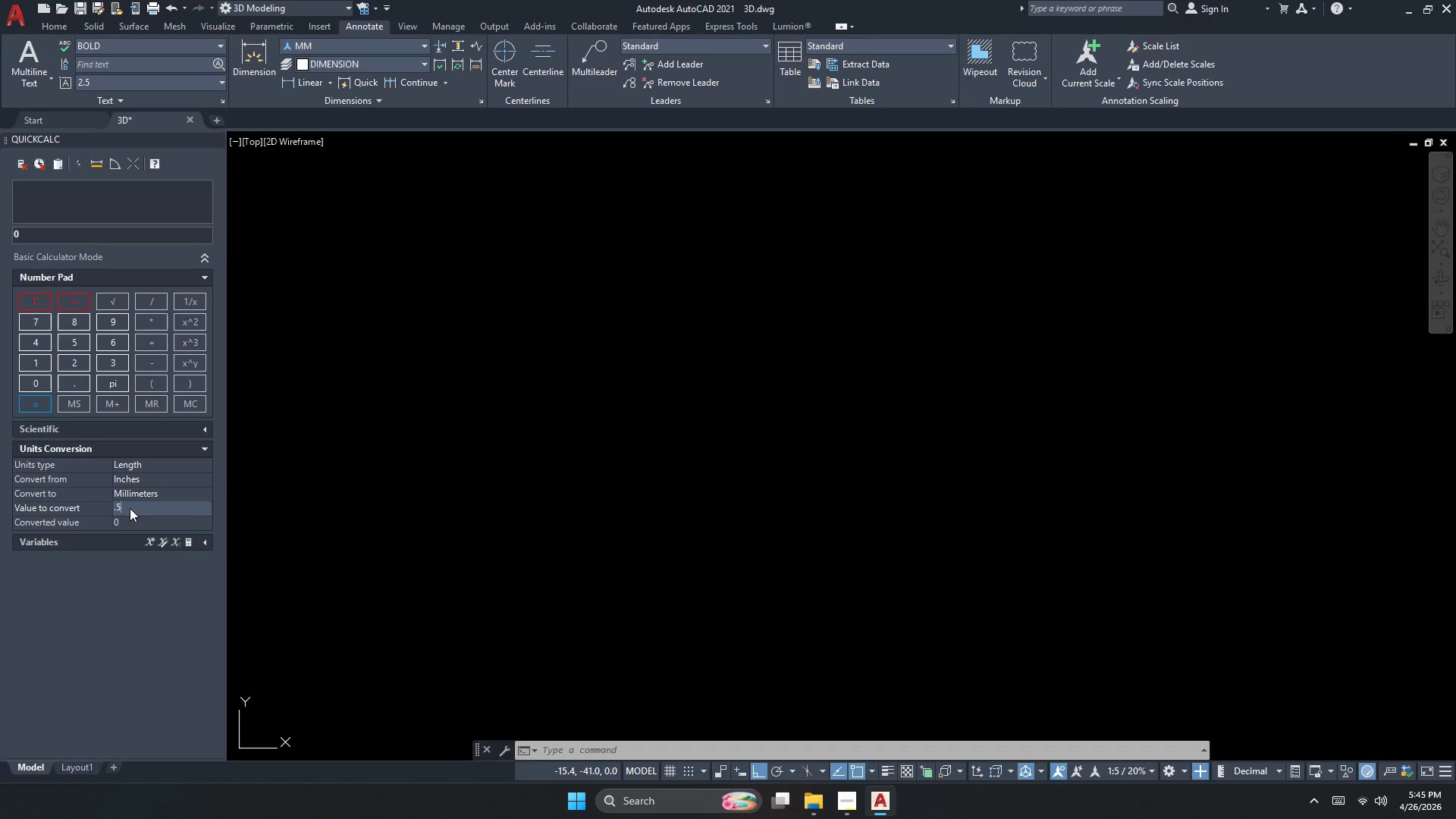 
key(Numpad5)
 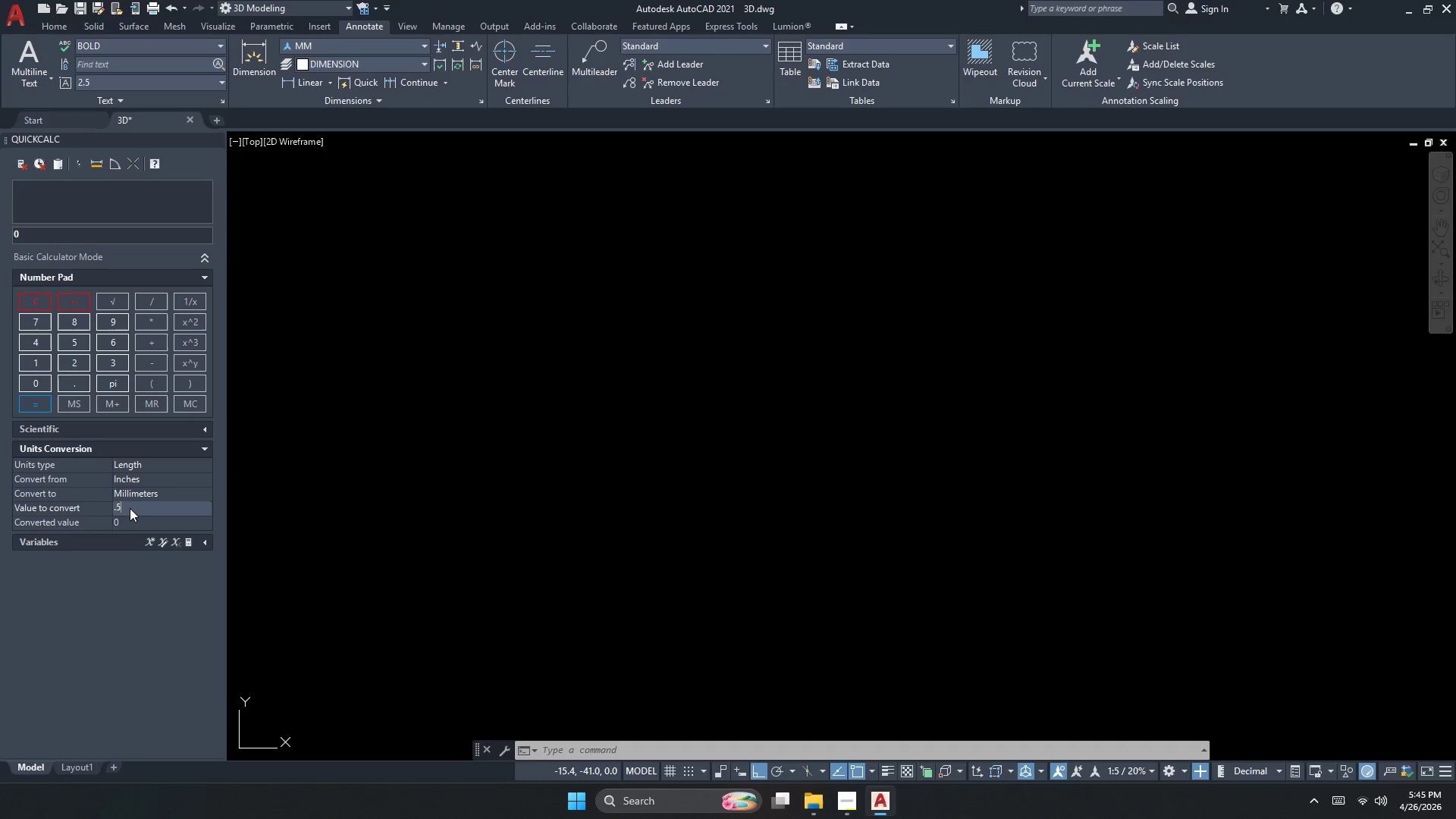 
key(NumpadEnter)
 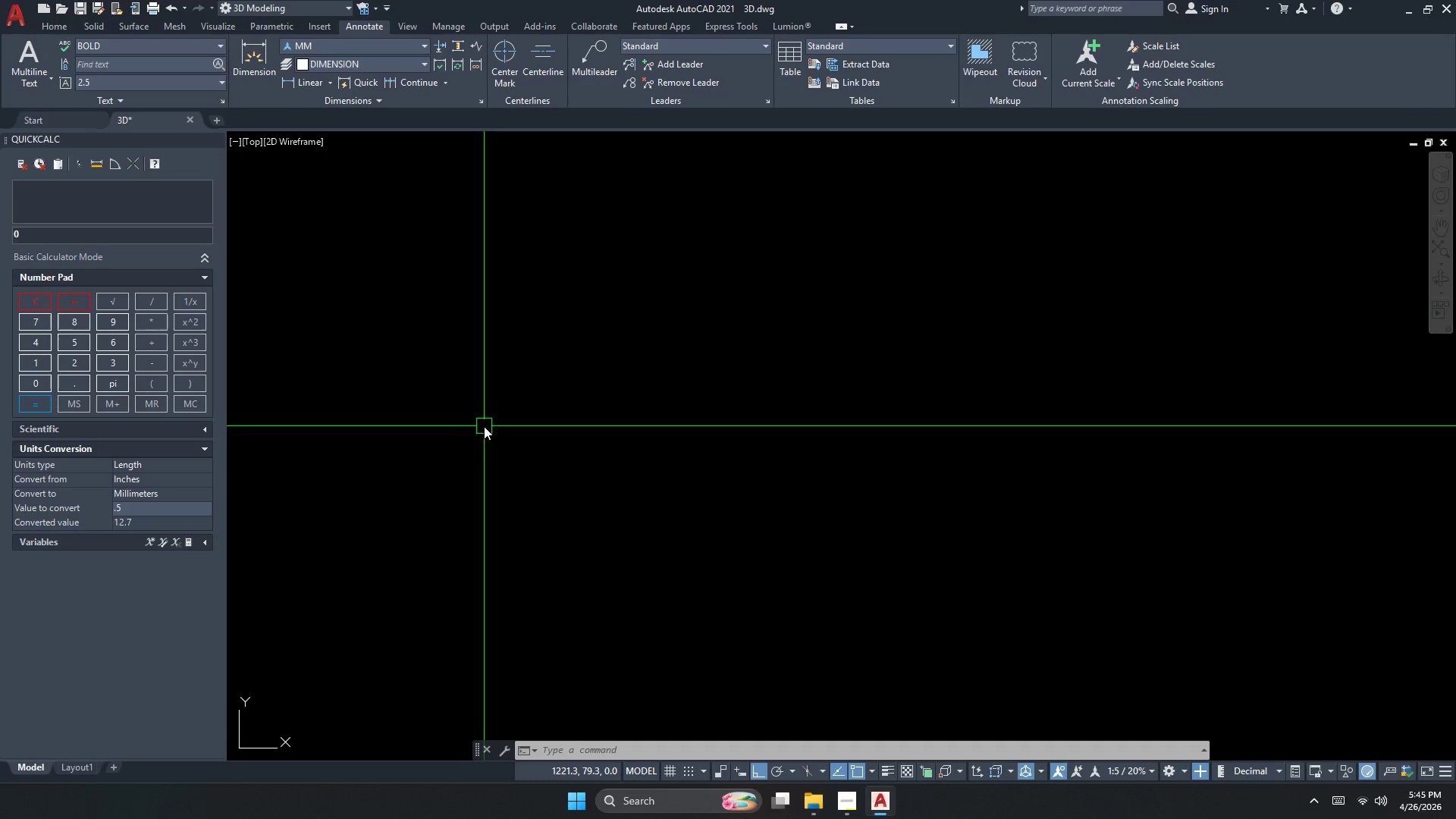 
key(Escape)
key(Escape)
type(rec )
 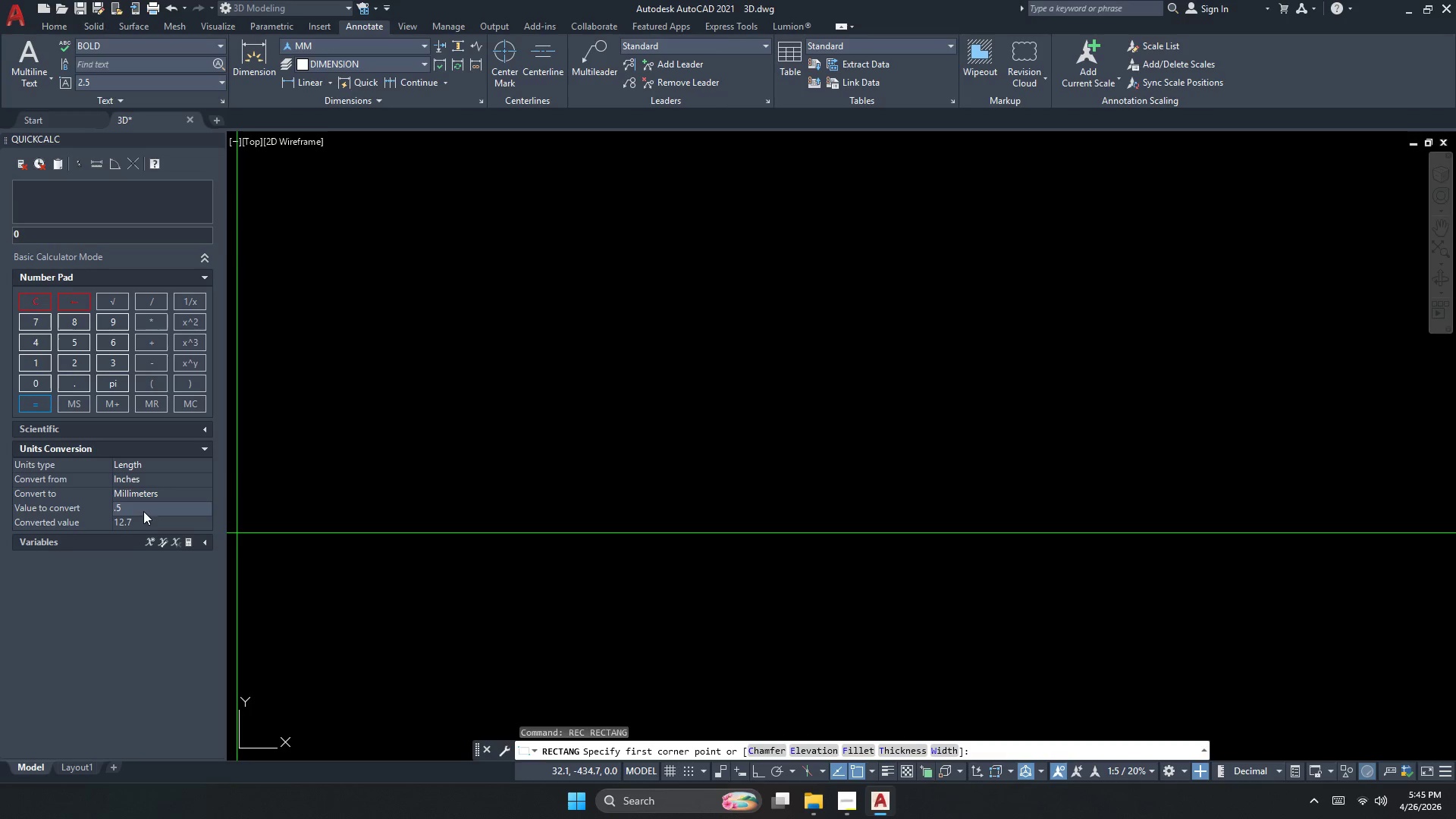 
double_click([144, 507])
 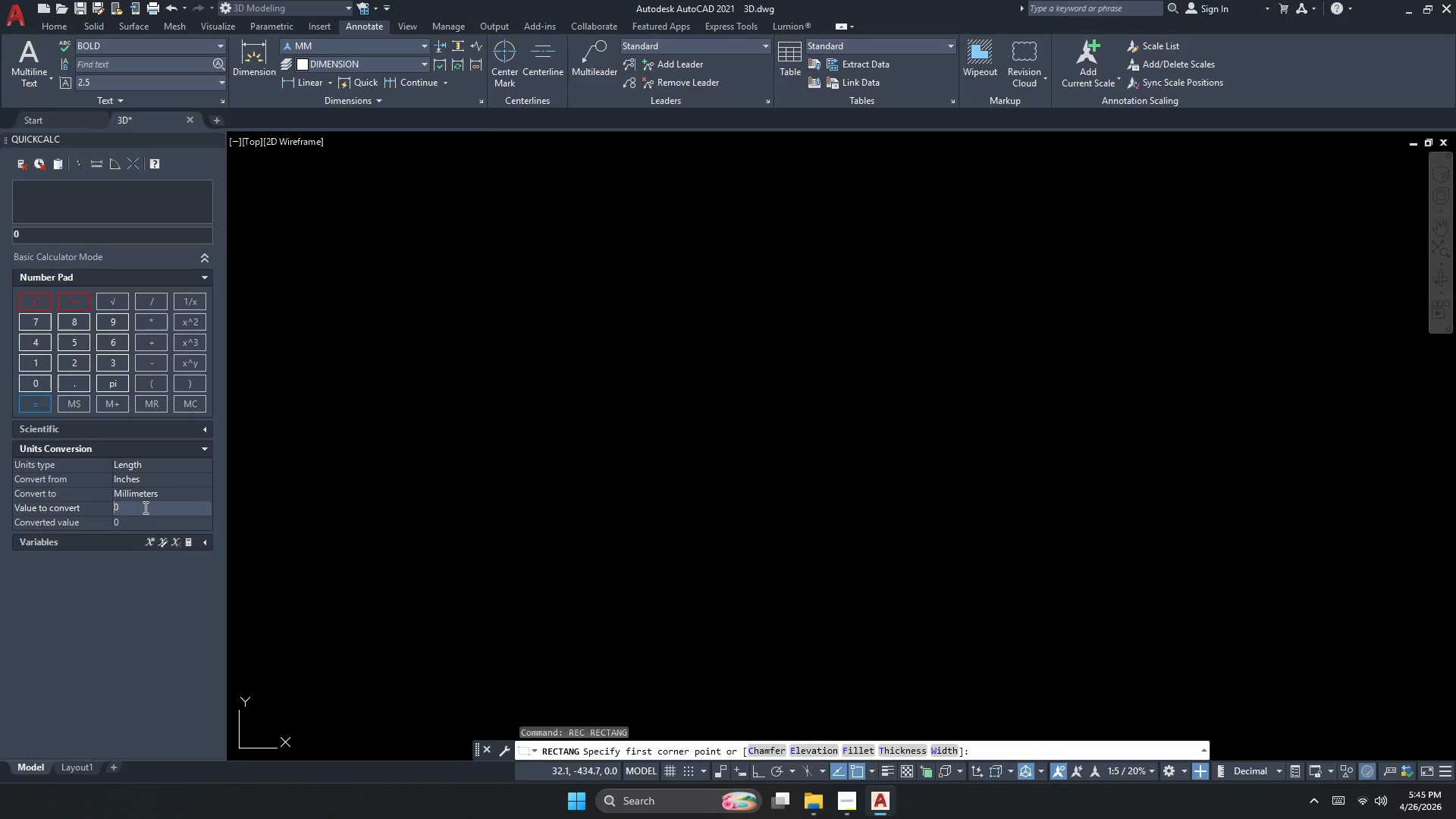 
triple_click([144, 507])
 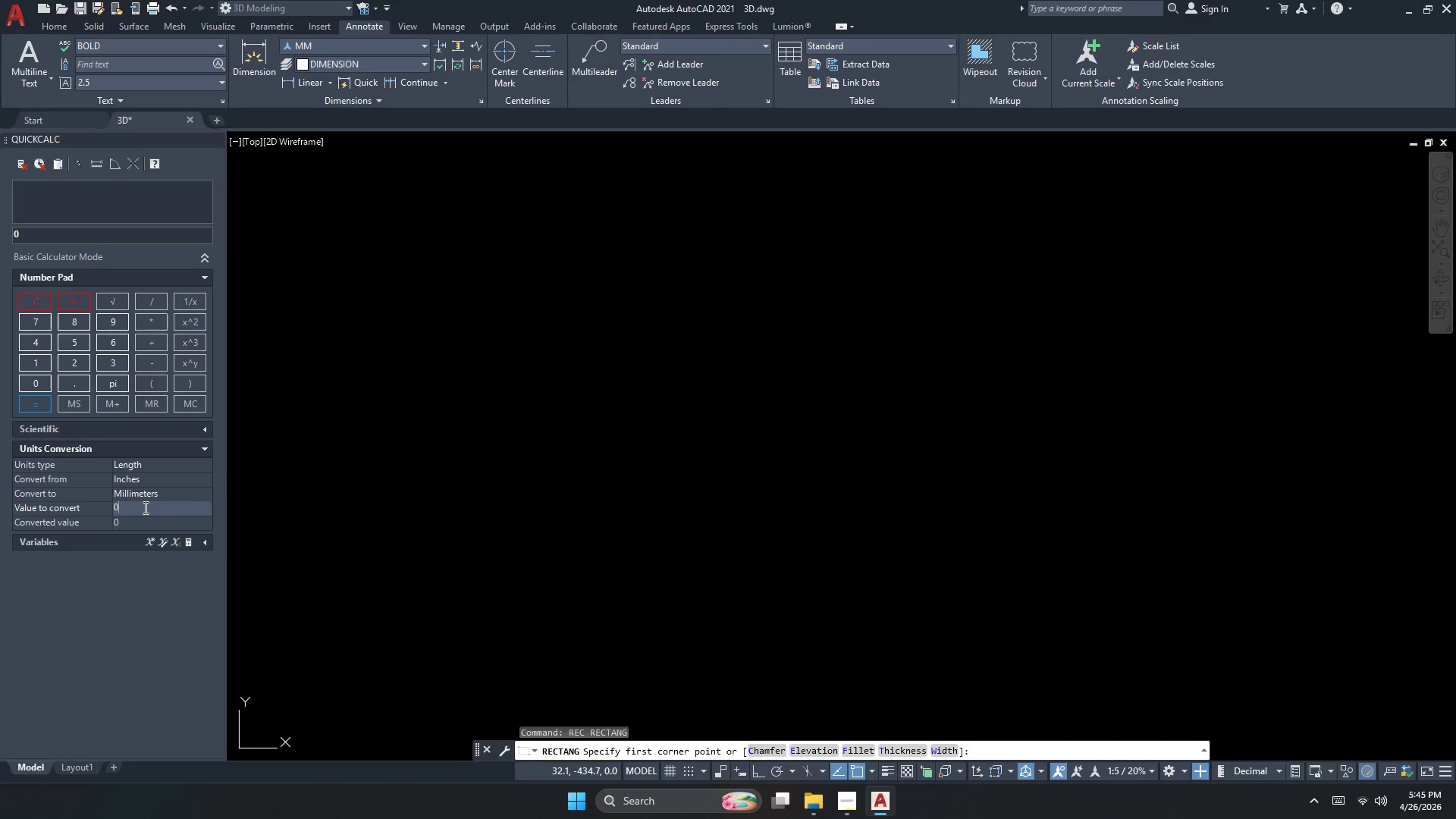 
triple_click([144, 507])
 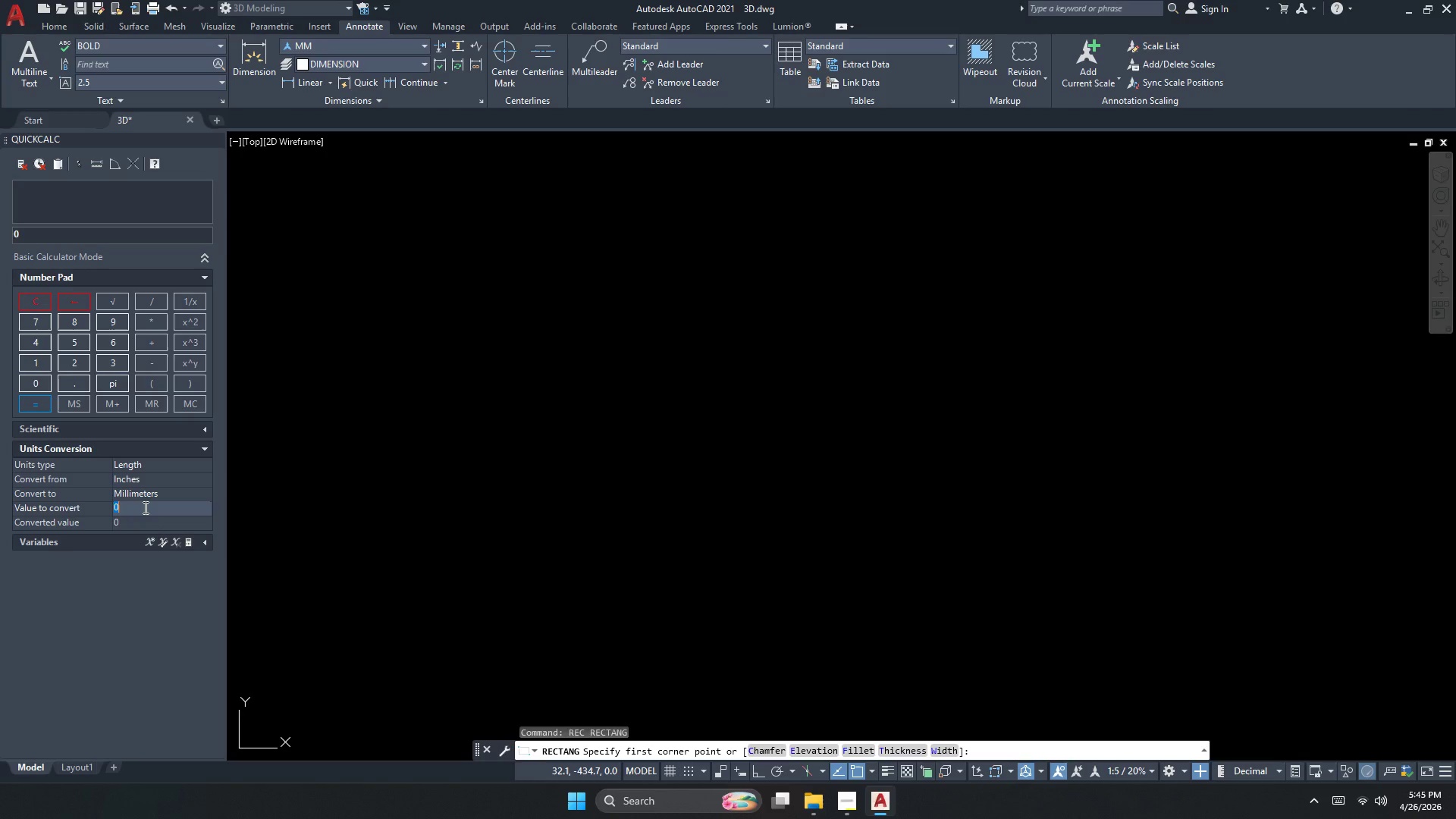 
left_click([840, 806])
 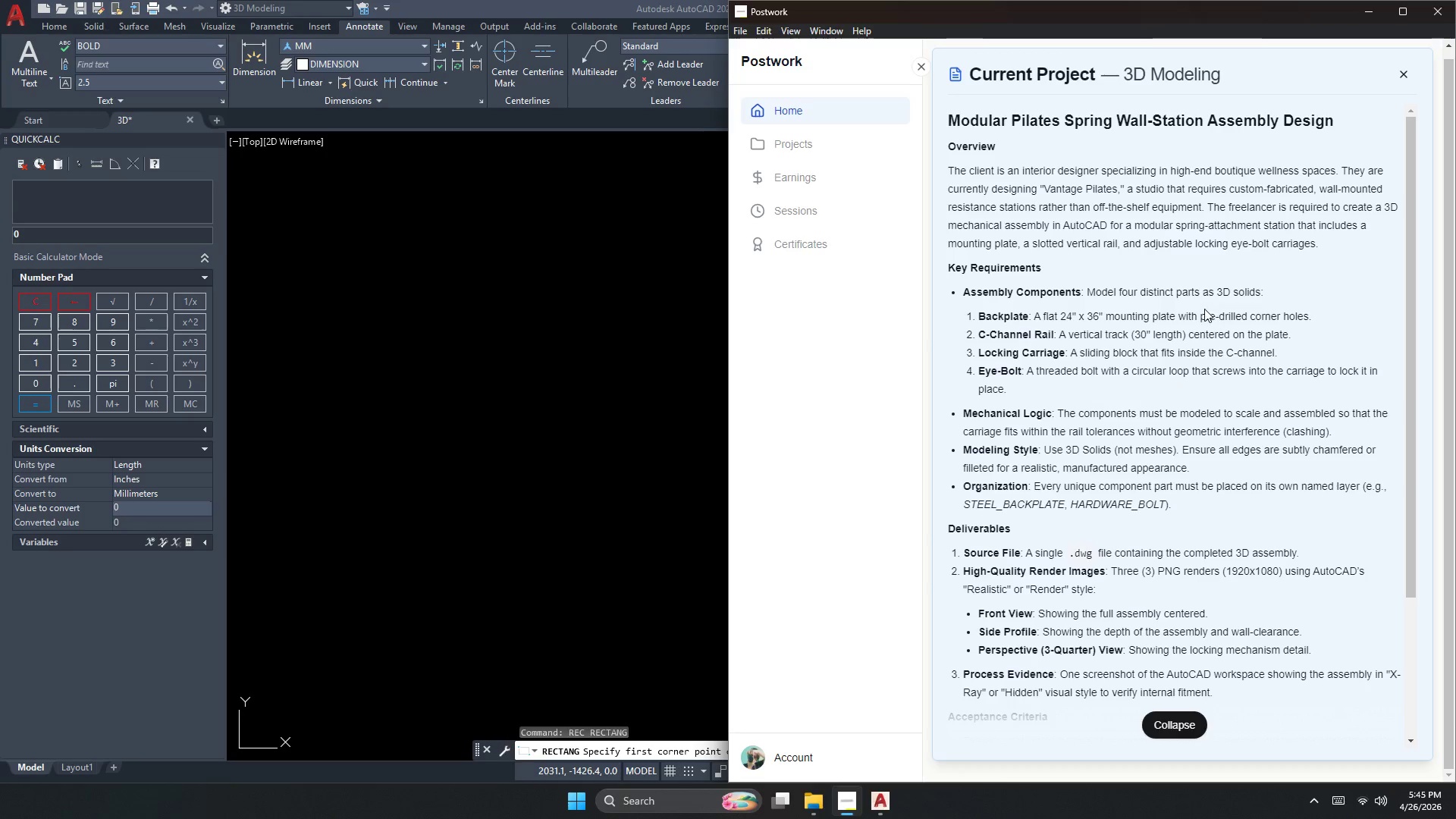 
double_click([162, 505])
 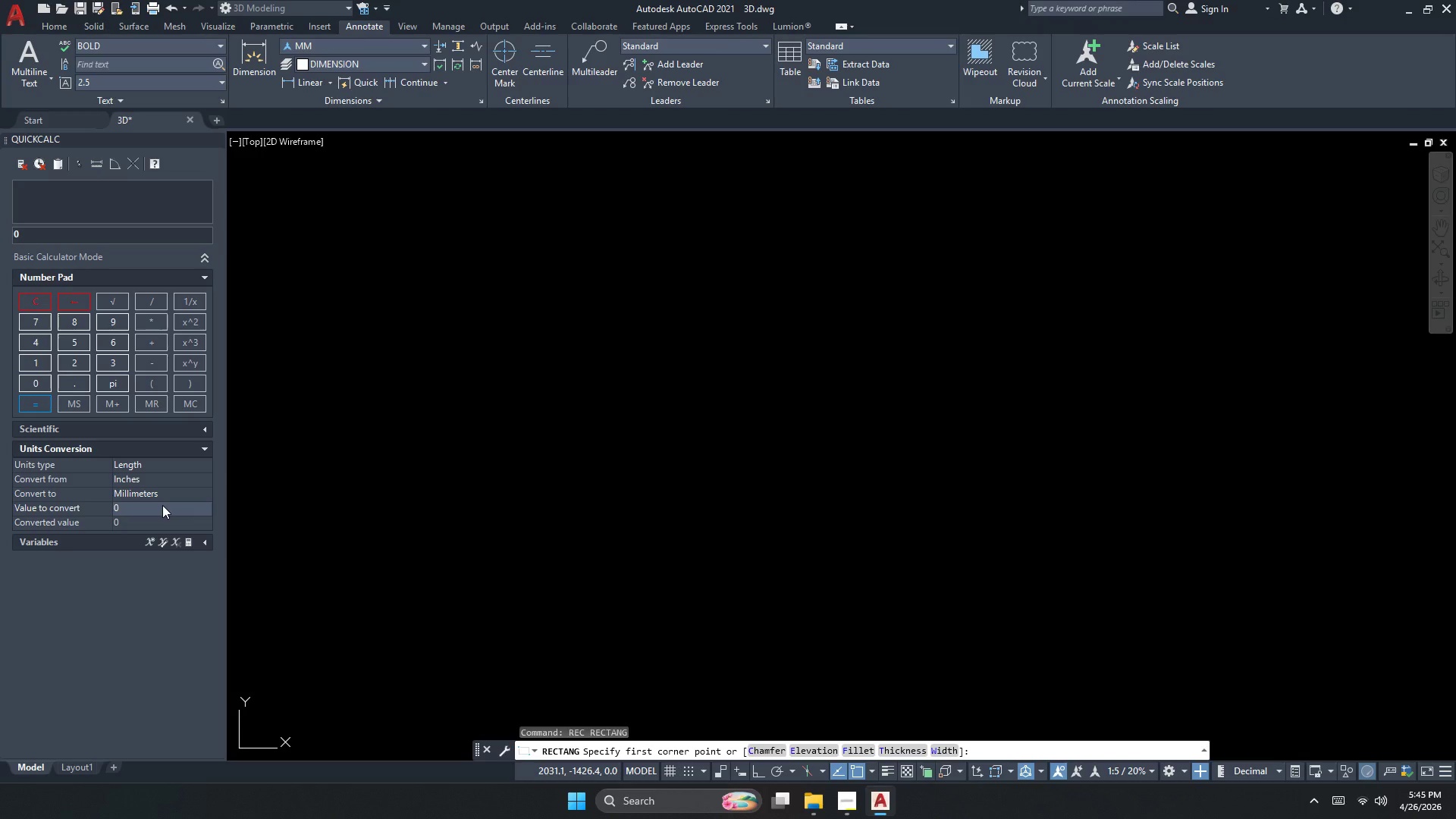 
triple_click([162, 505])
 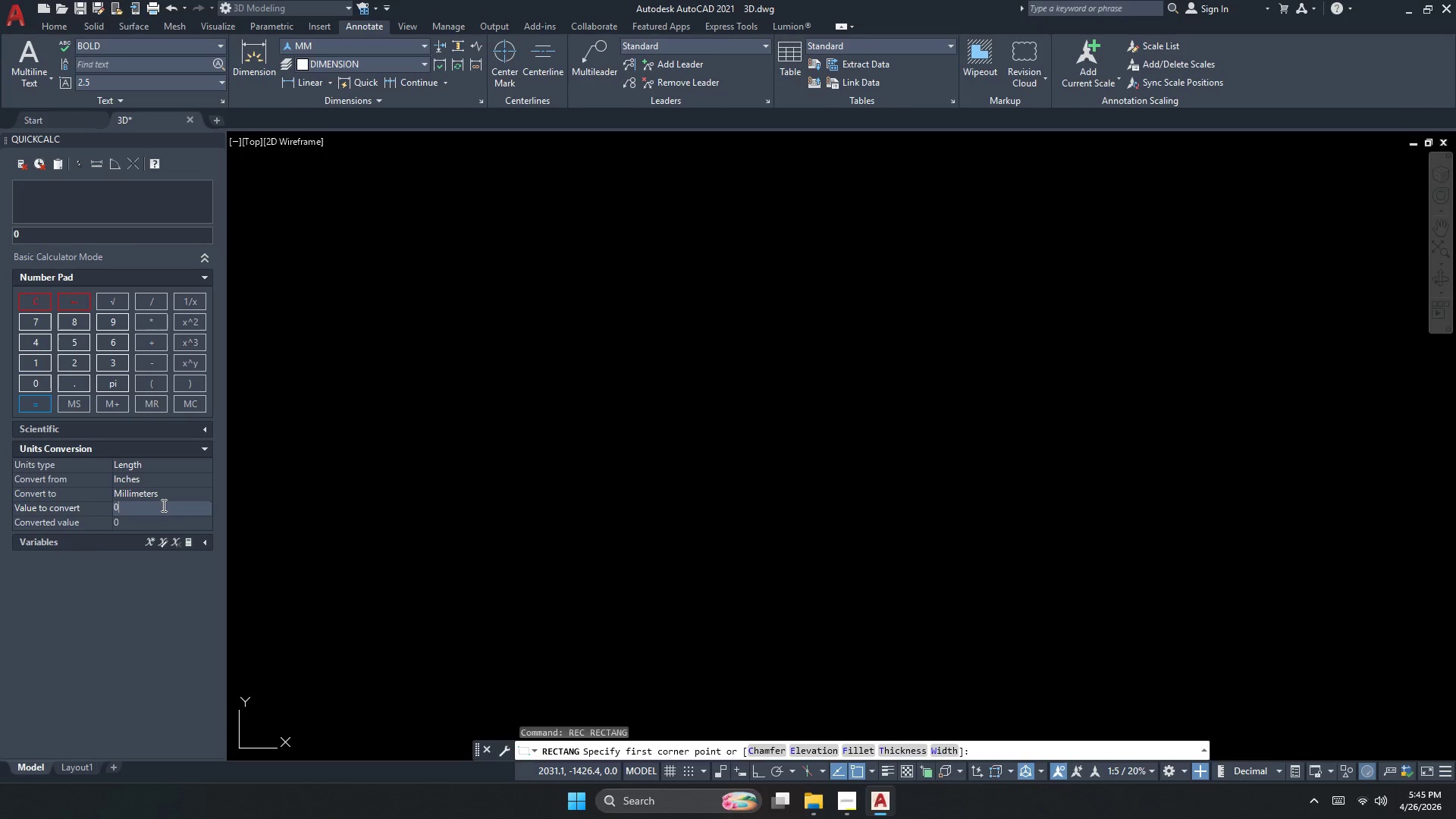 
triple_click([162, 505])
 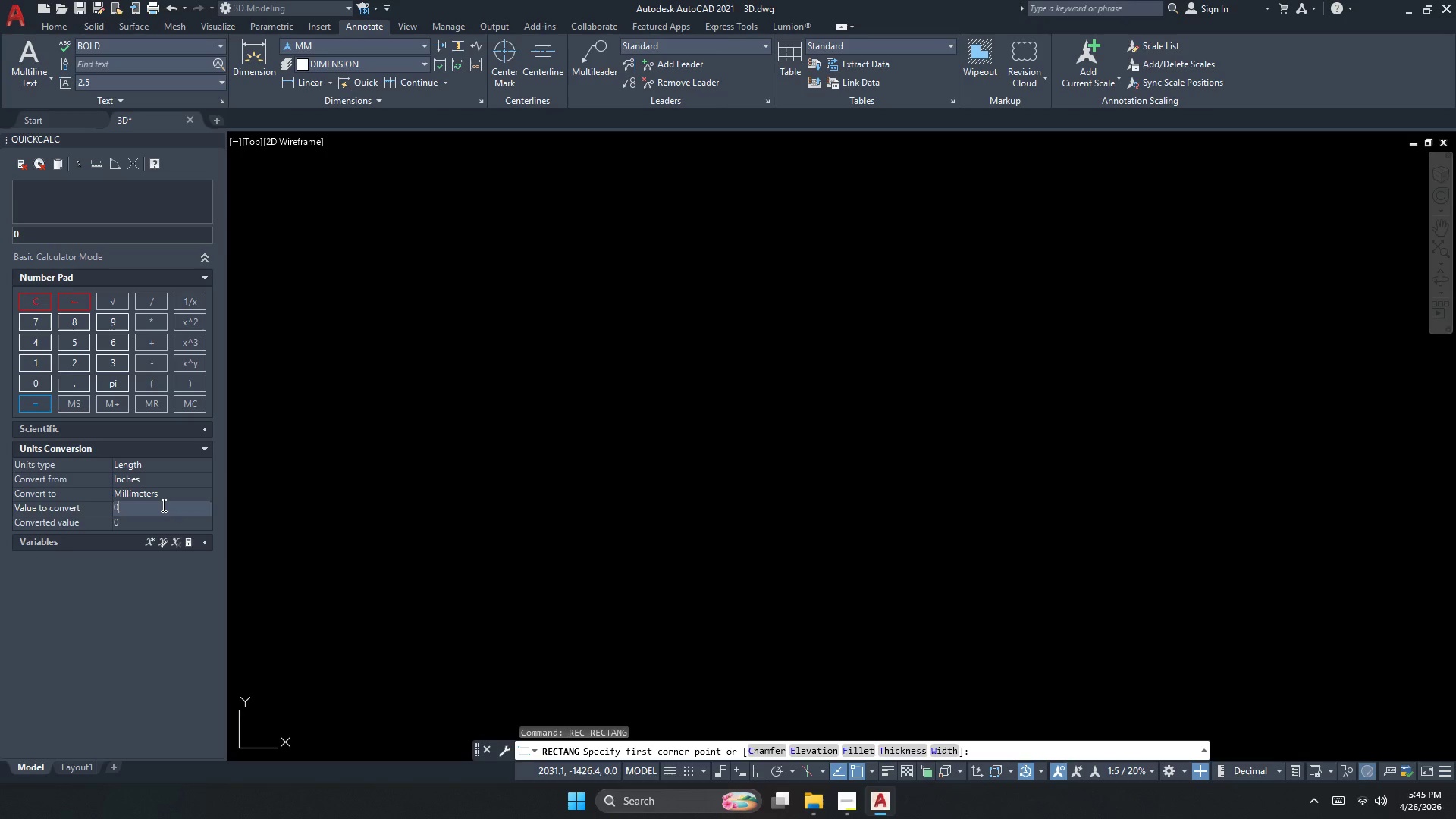 
triple_click([162, 505])
 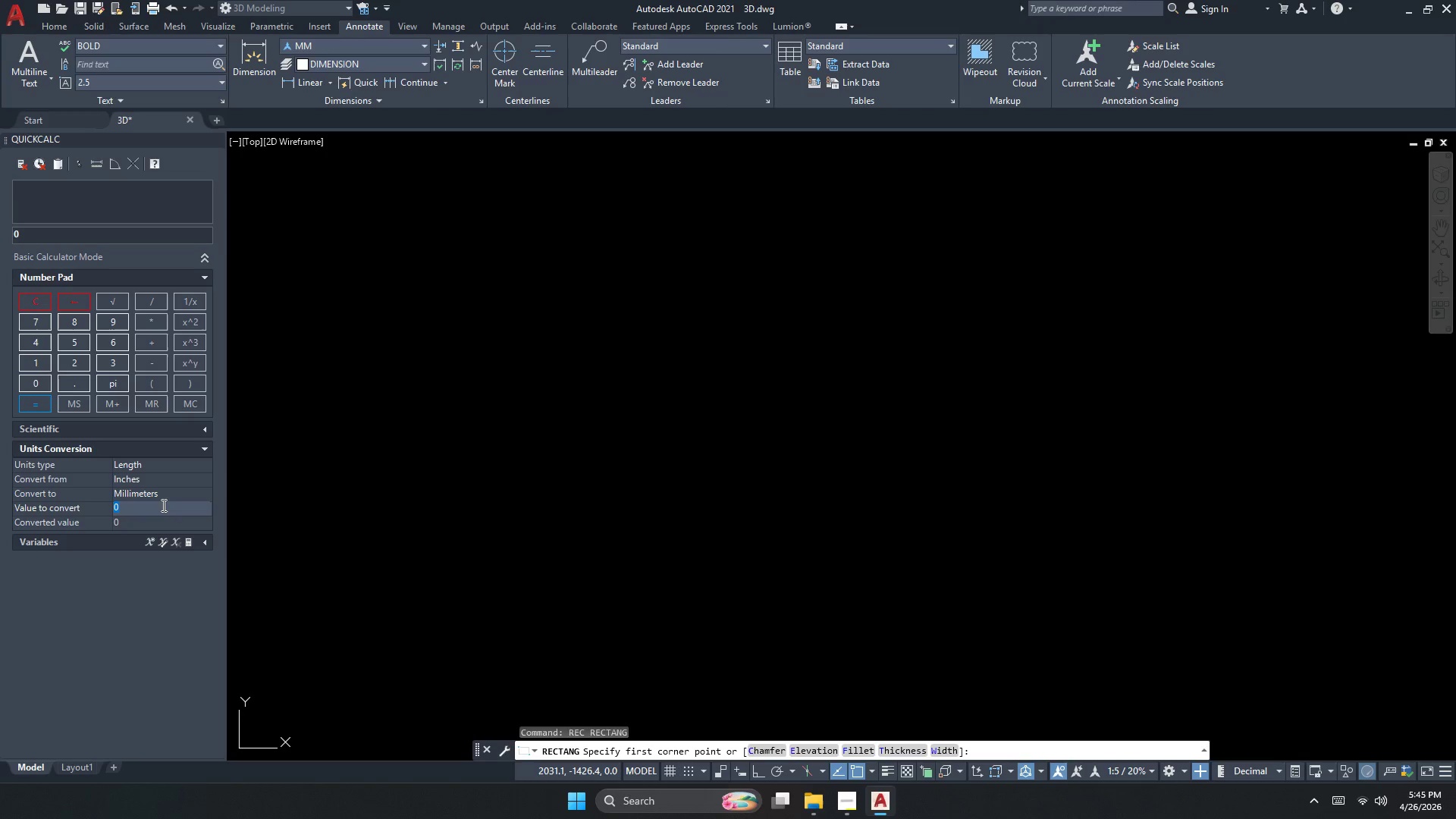 
key(Numpad2)
 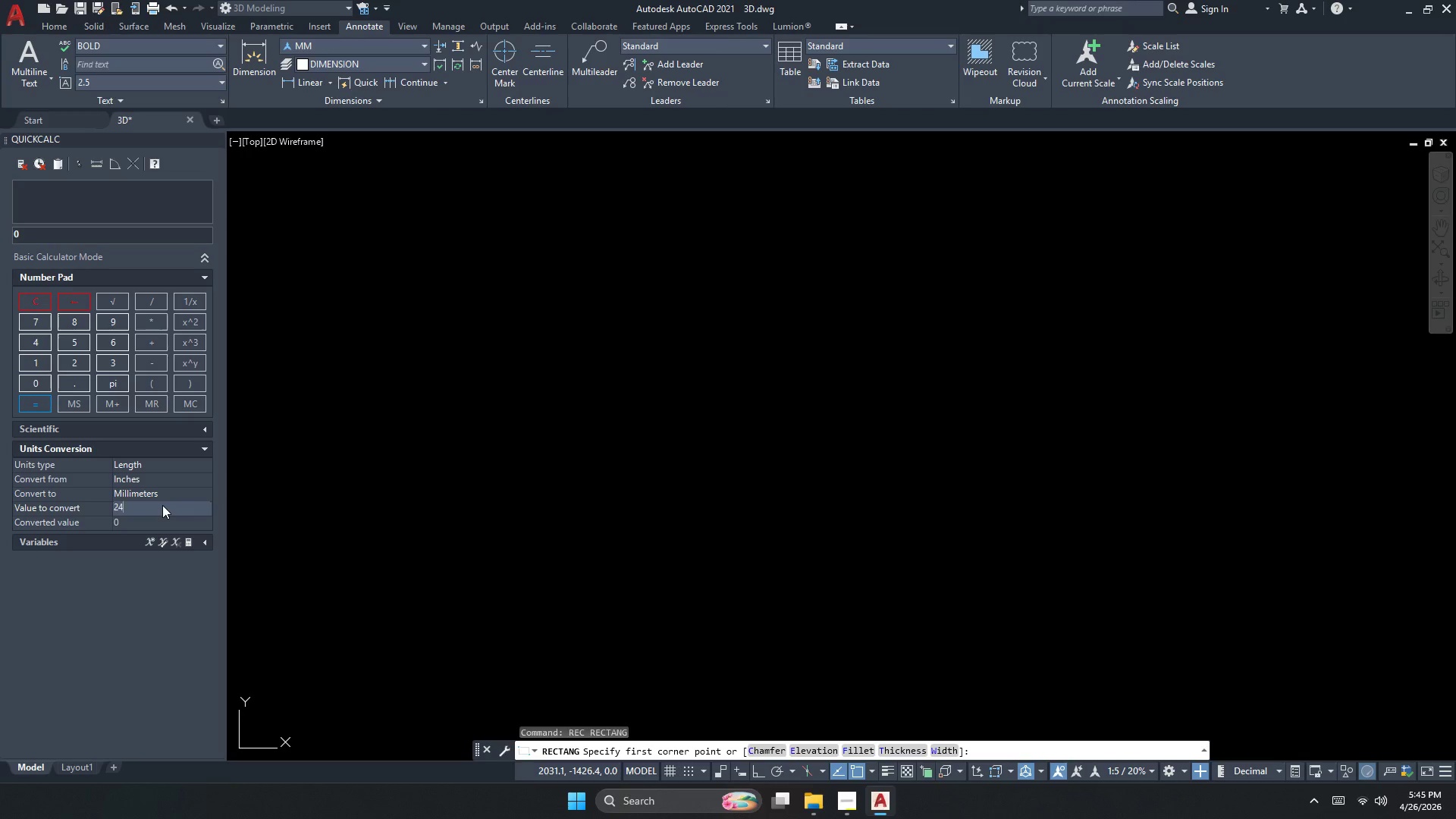 
key(Numpad4)
 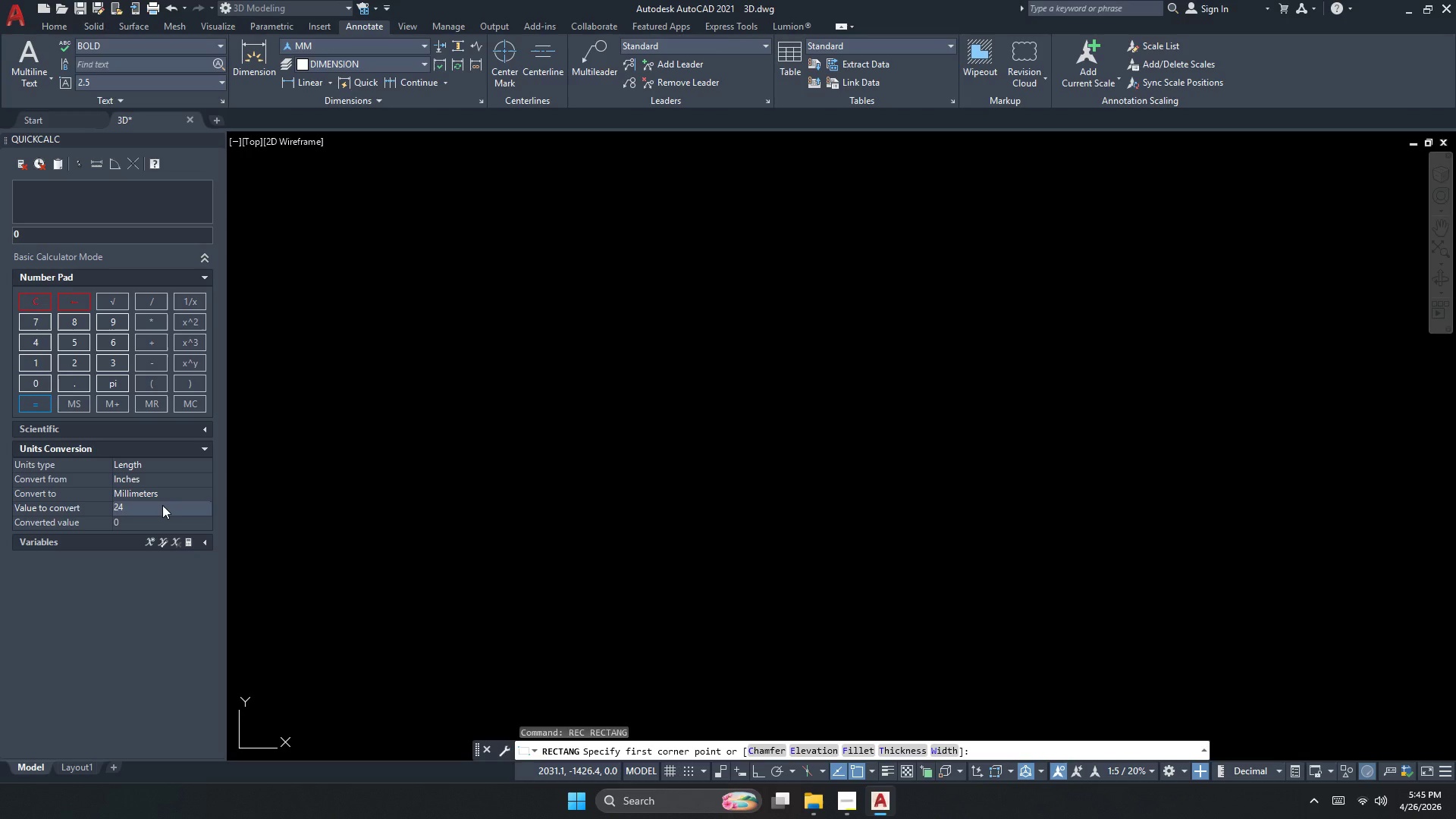 
key(NumpadEnter)
 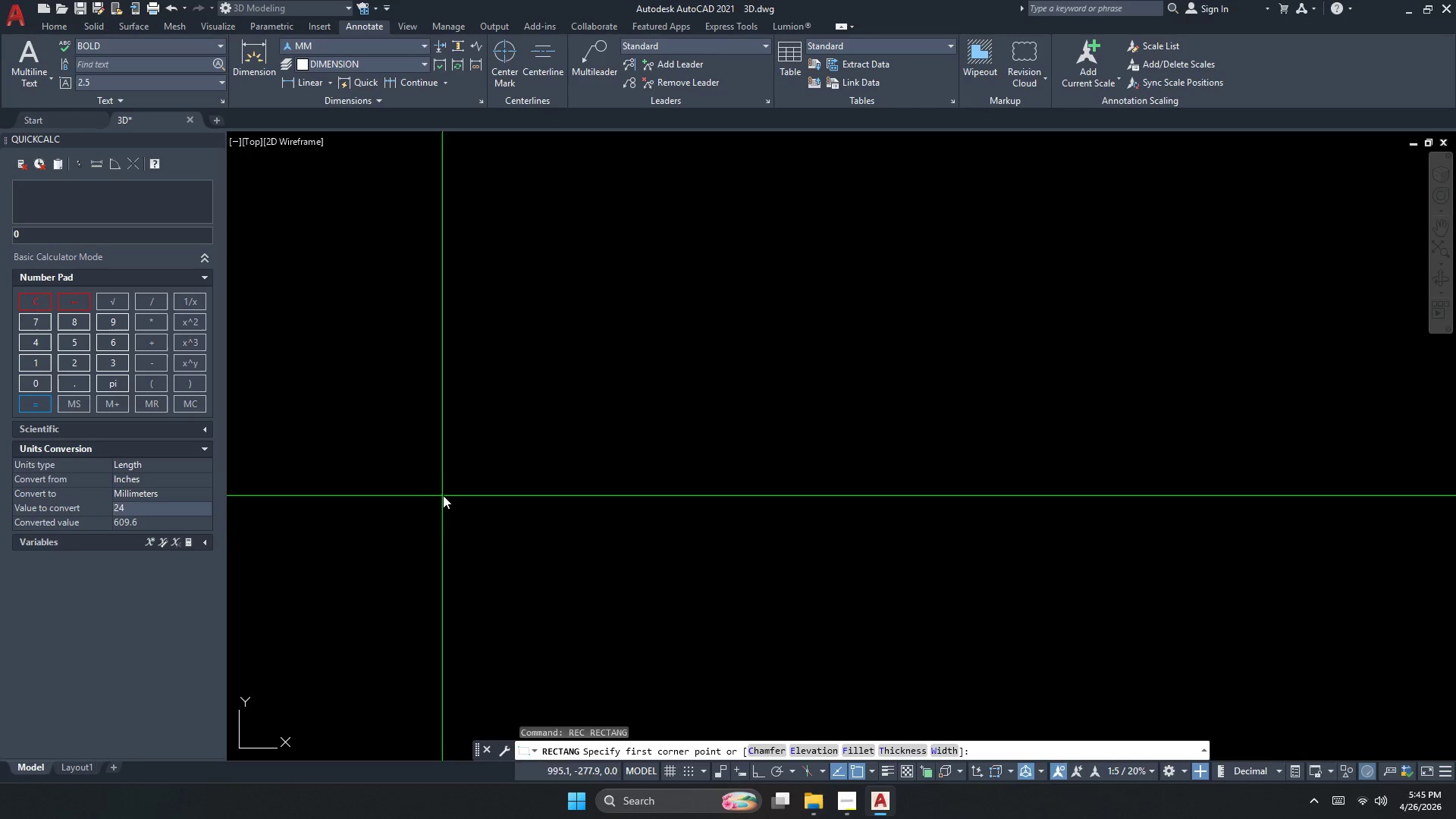 
key(Escape)
type(re)
key(Escape)
key(Escape)
 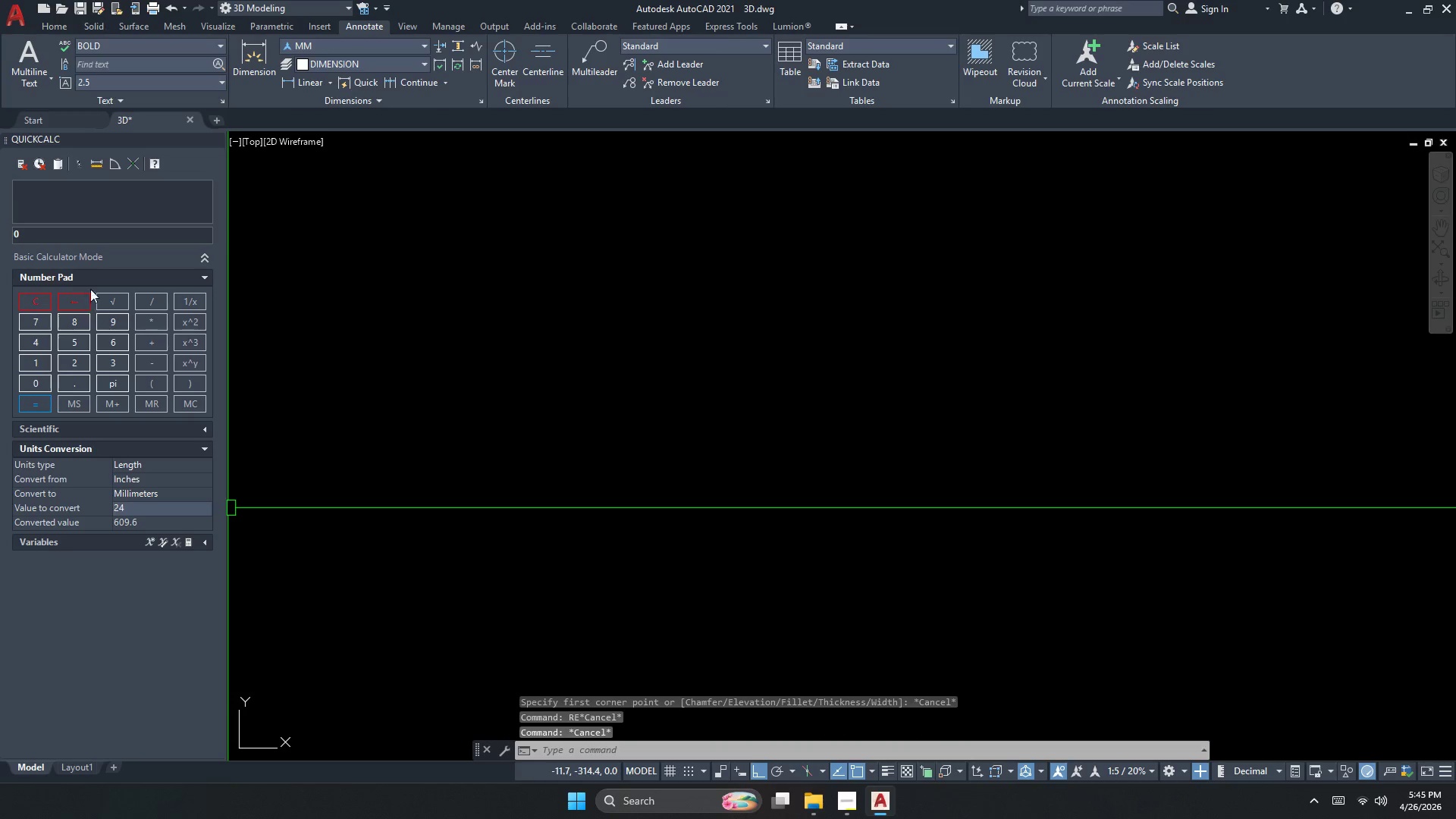 
double_click([81, 236])
 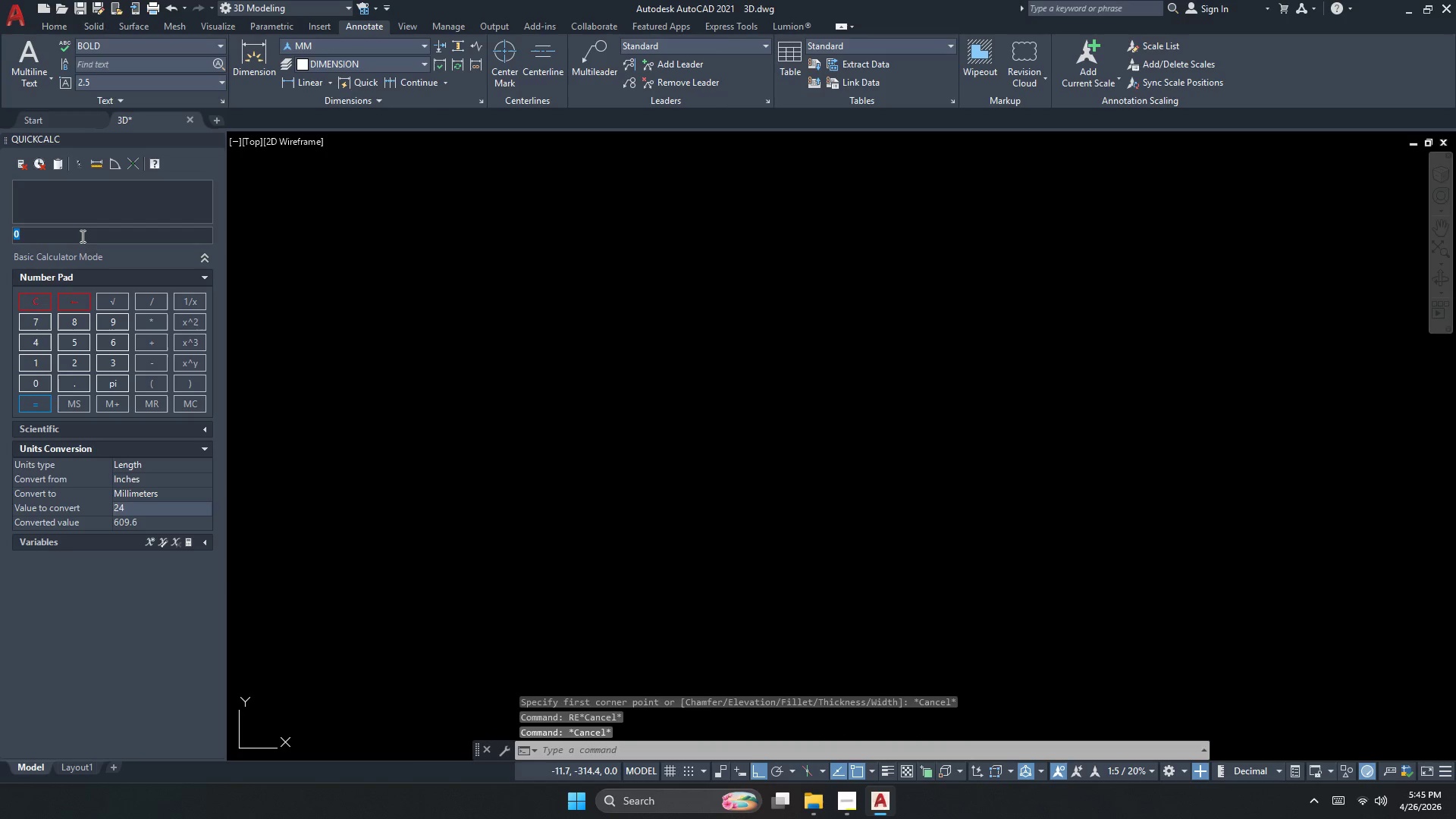 
key(Numpad6)
 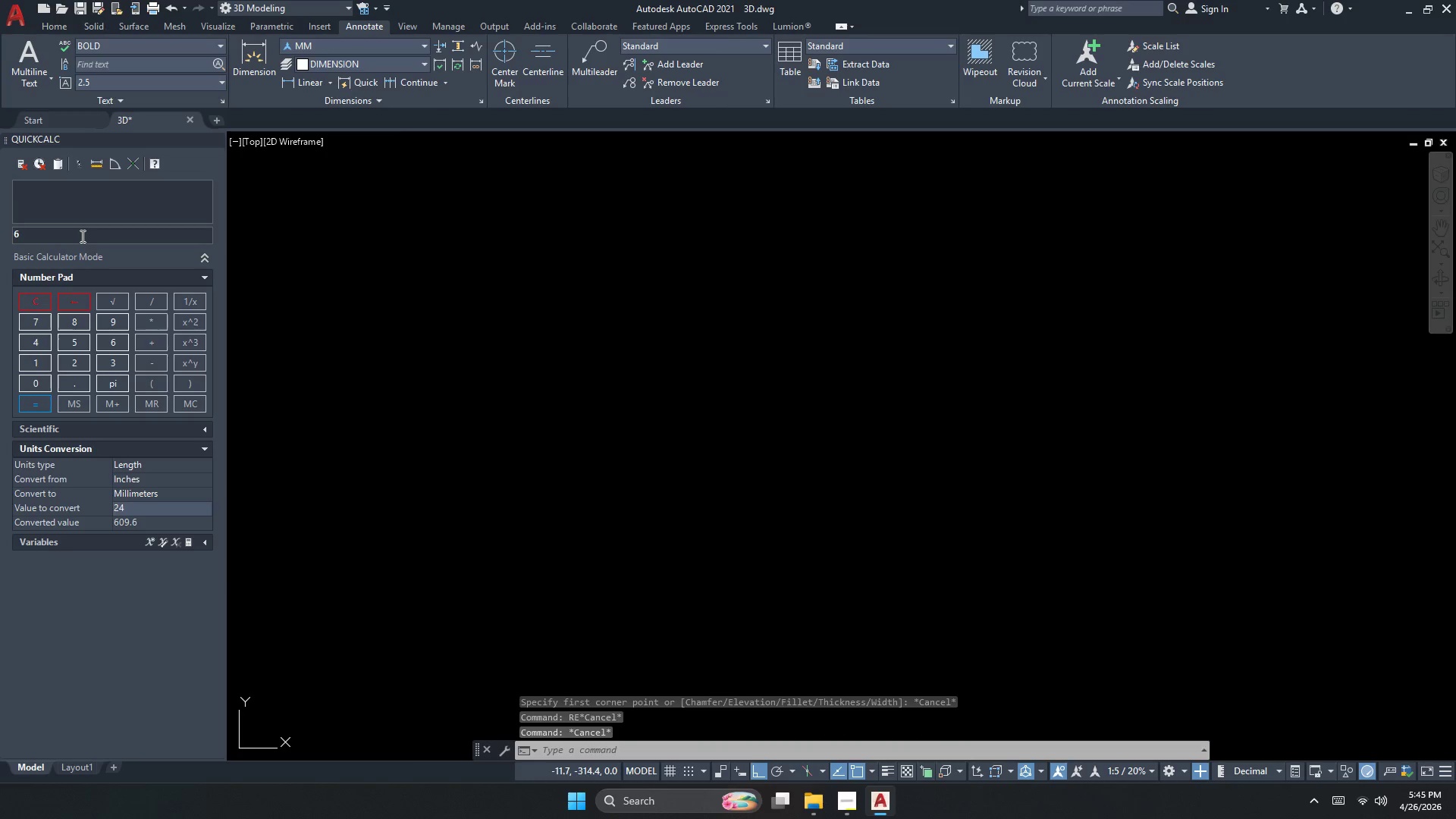 
key(NumpadMultiply)
 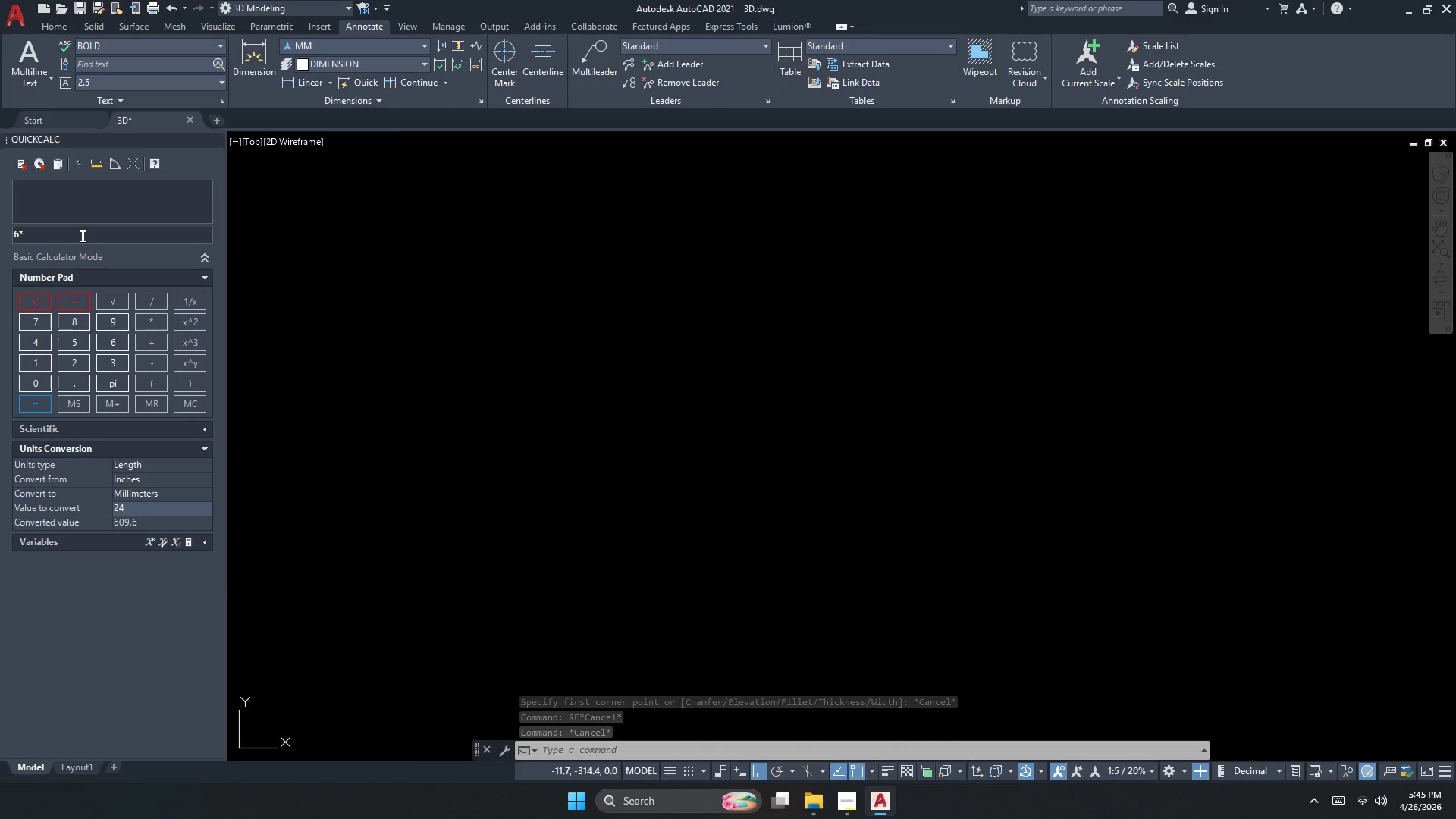 
key(Numpad2)
 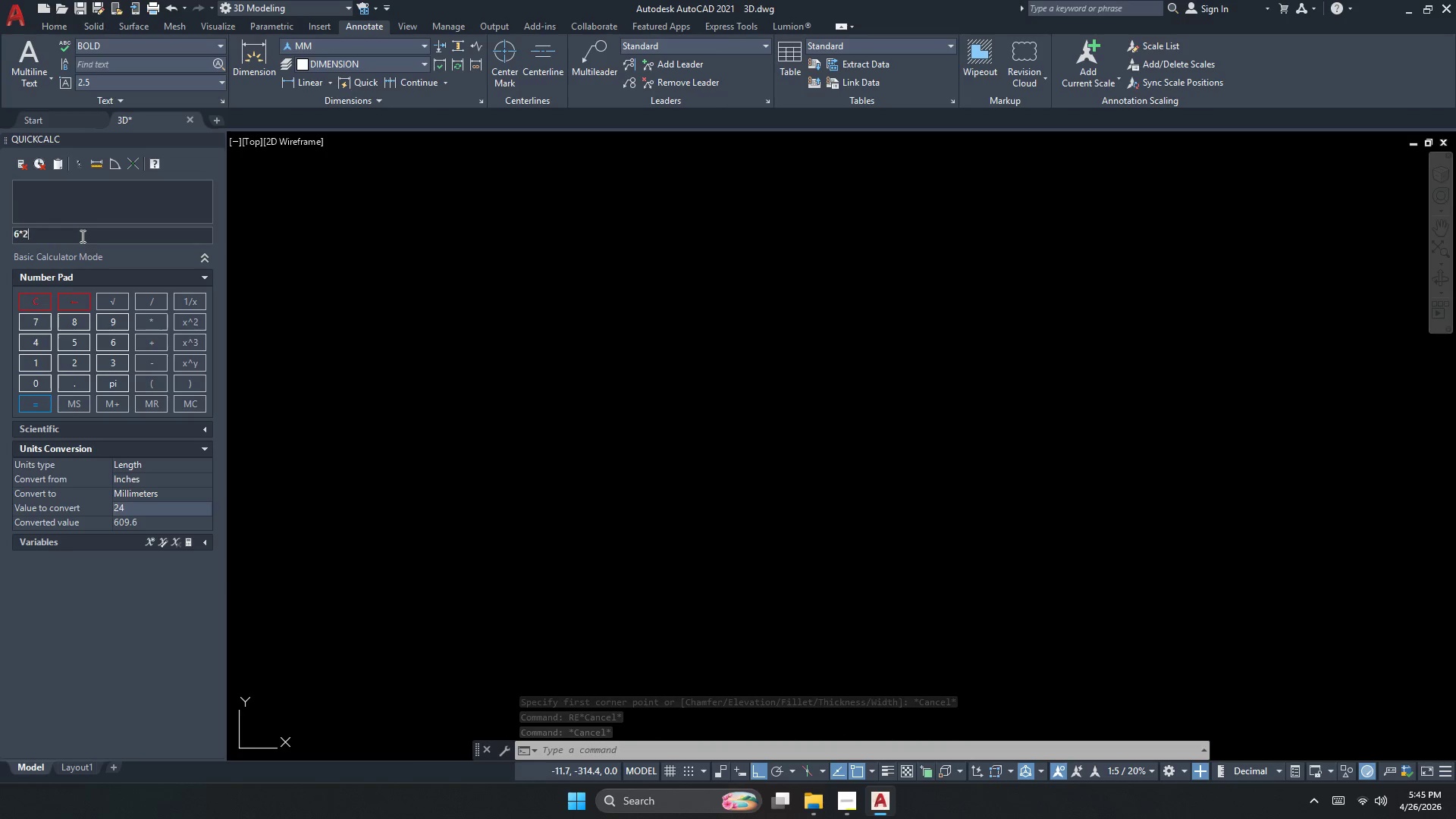 
key(Numpad5)
 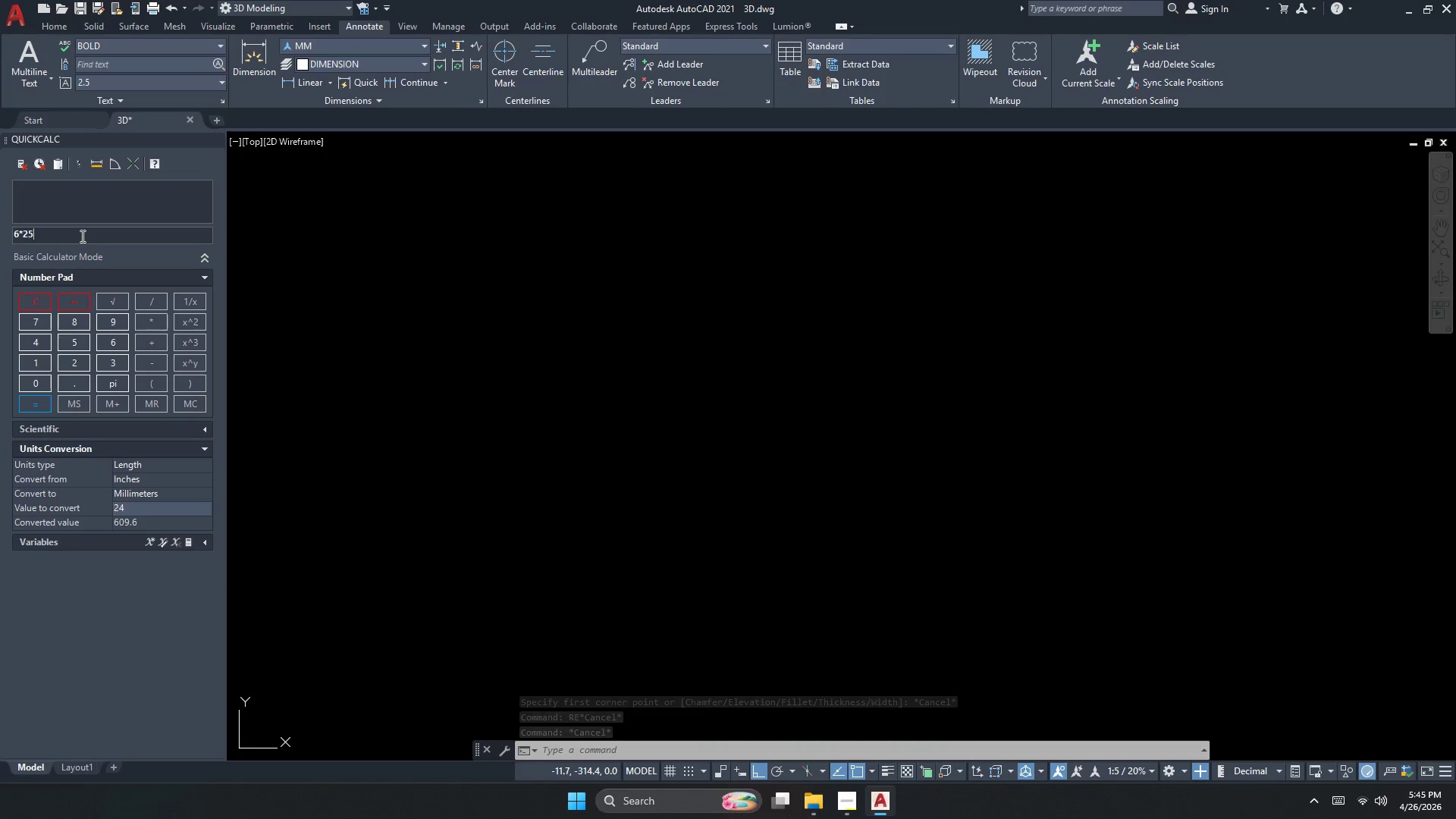 
key(NumpadDecimal)
 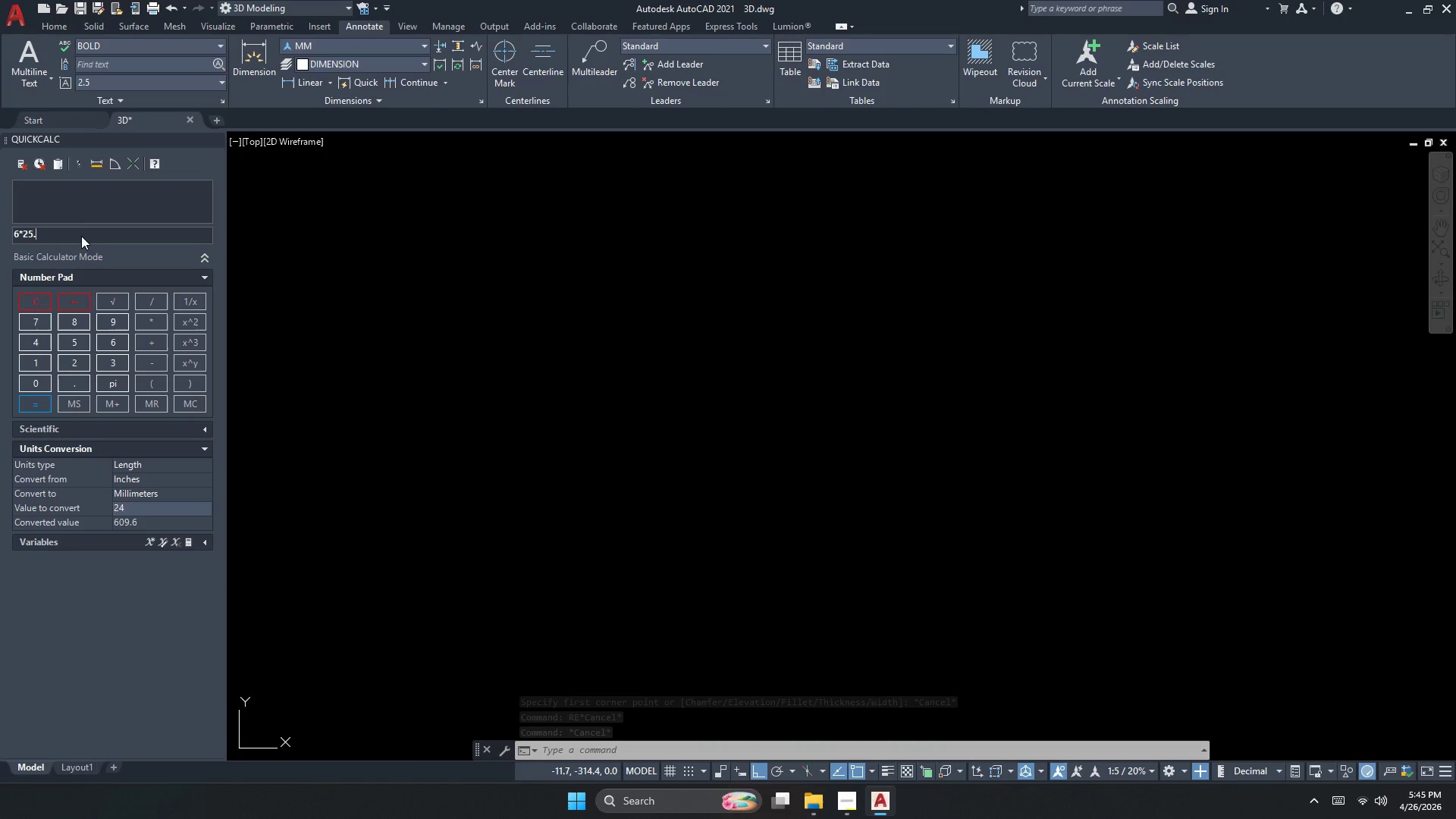 
key(Numpad4)
 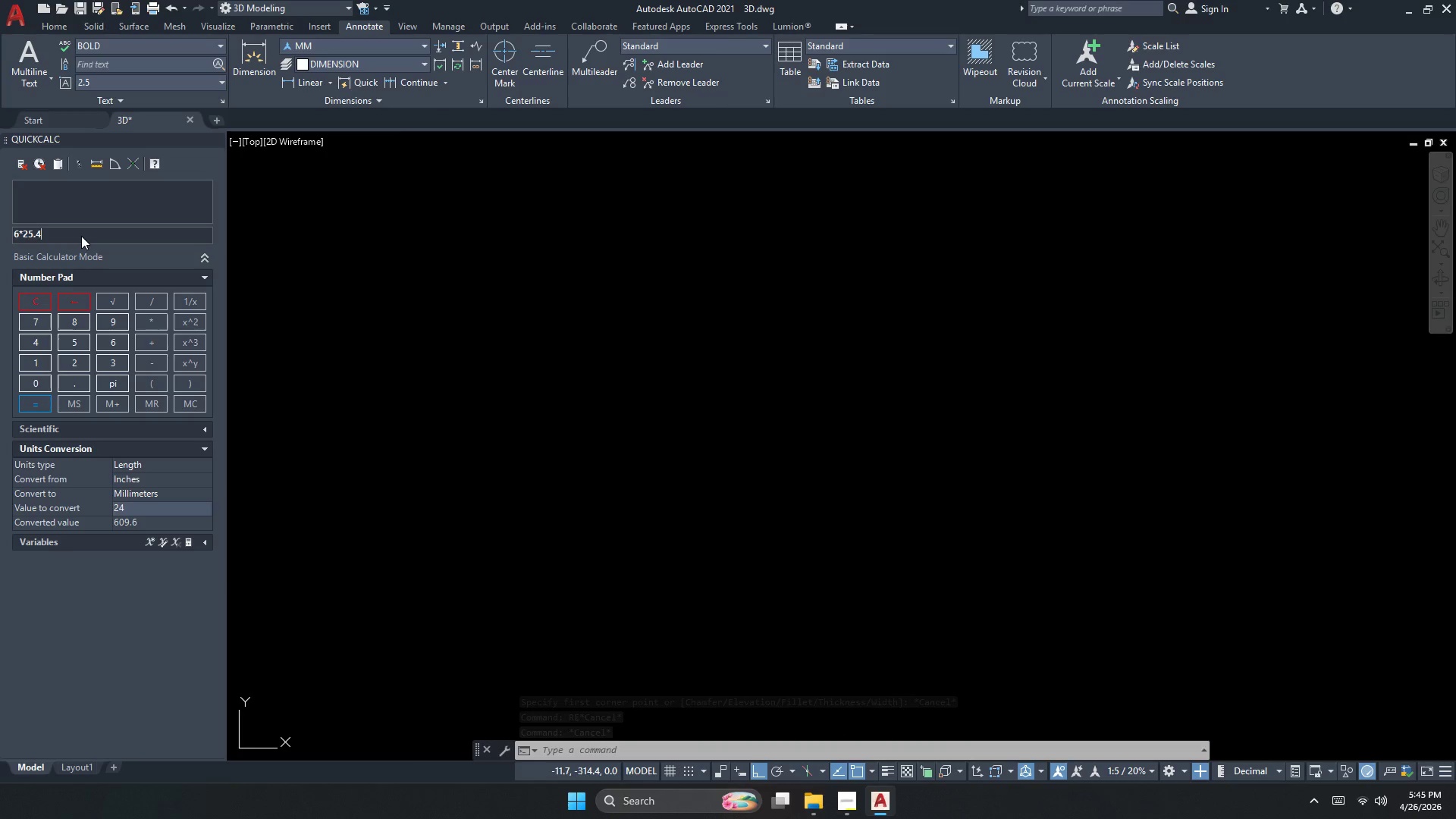 
key(NumpadEnter)
 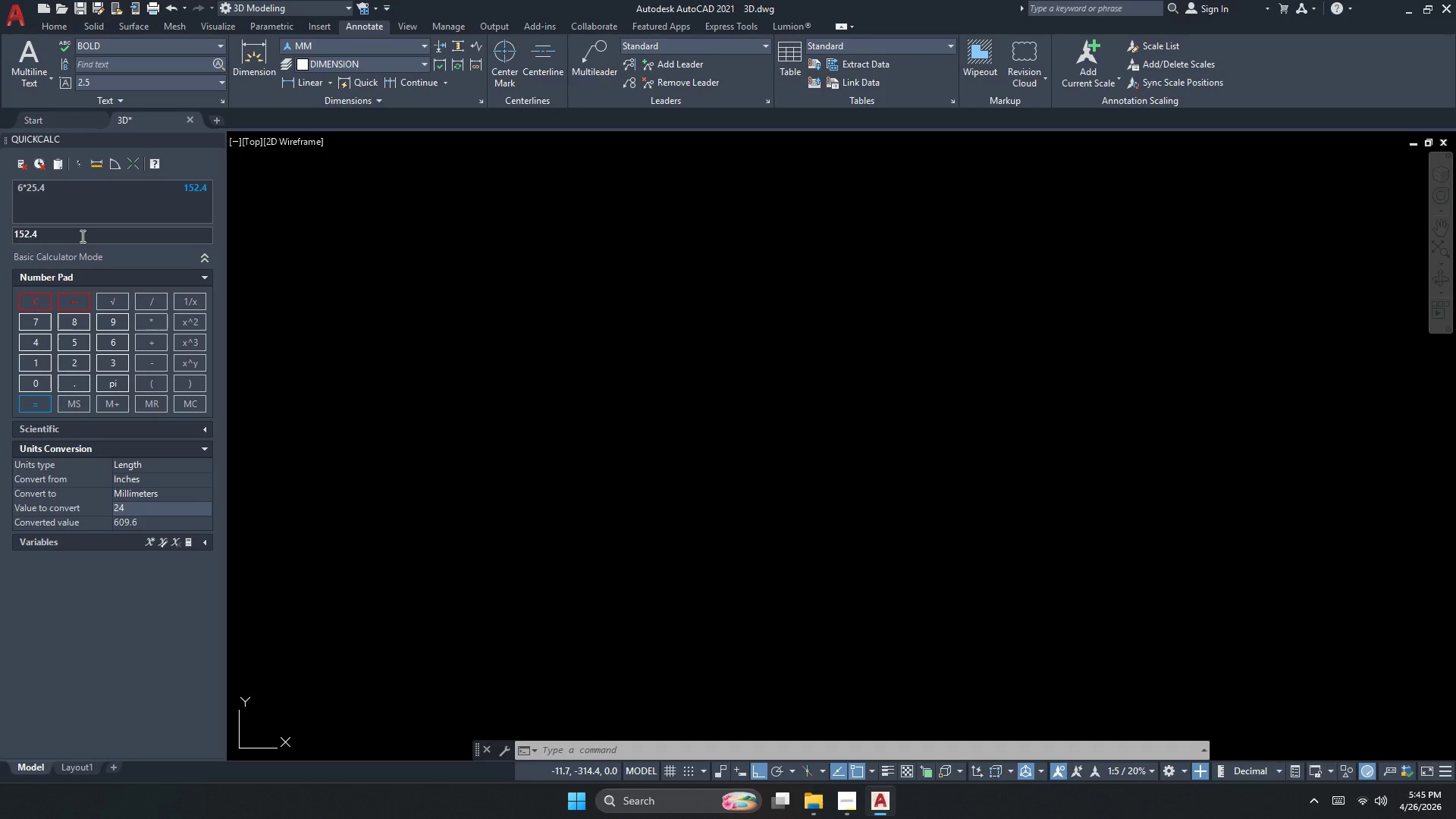 
double_click([81, 236])
 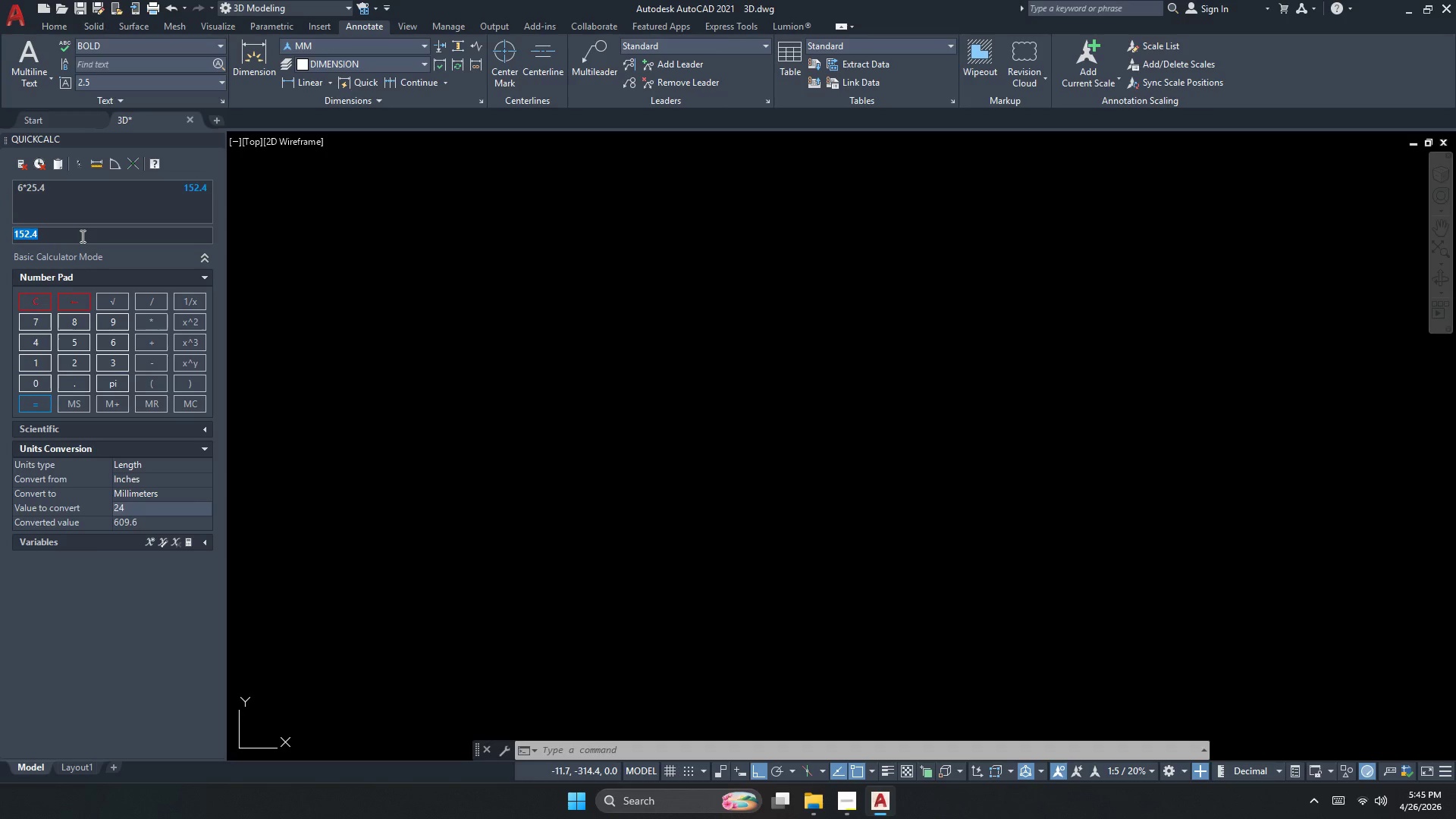 
key(Numpad2)
 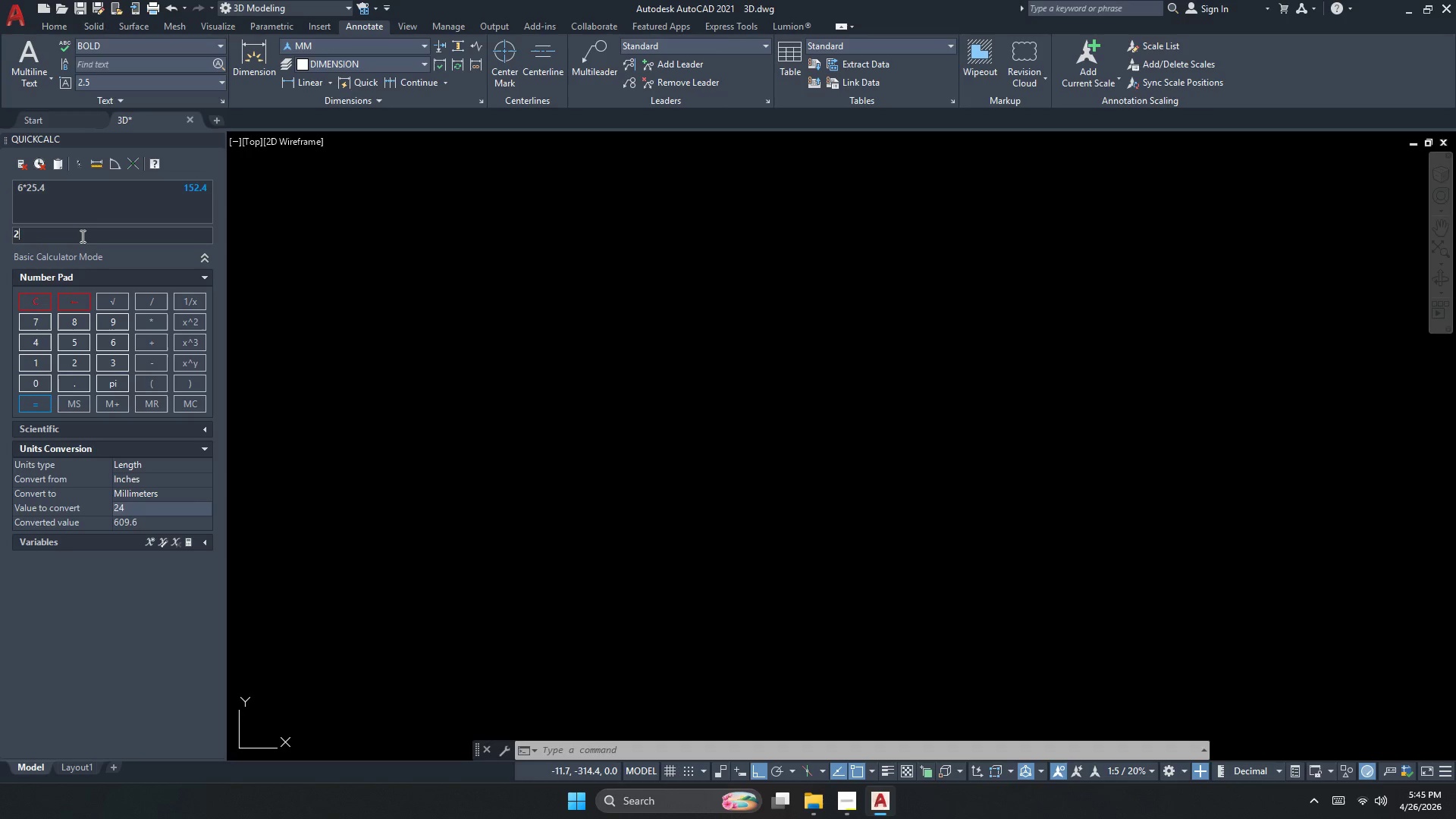 
key(Numpad4)
 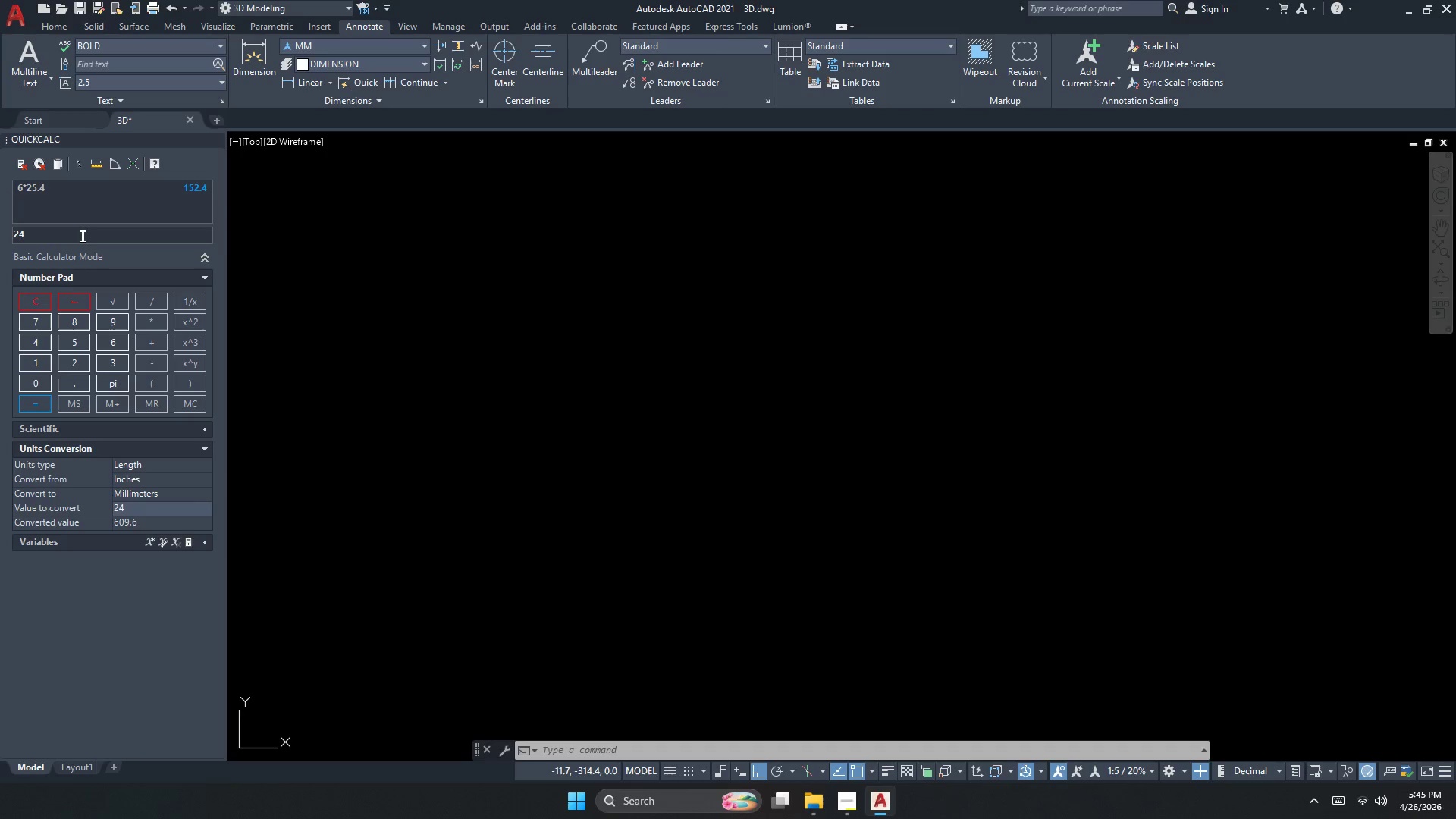 
key(NumpadMultiply)
 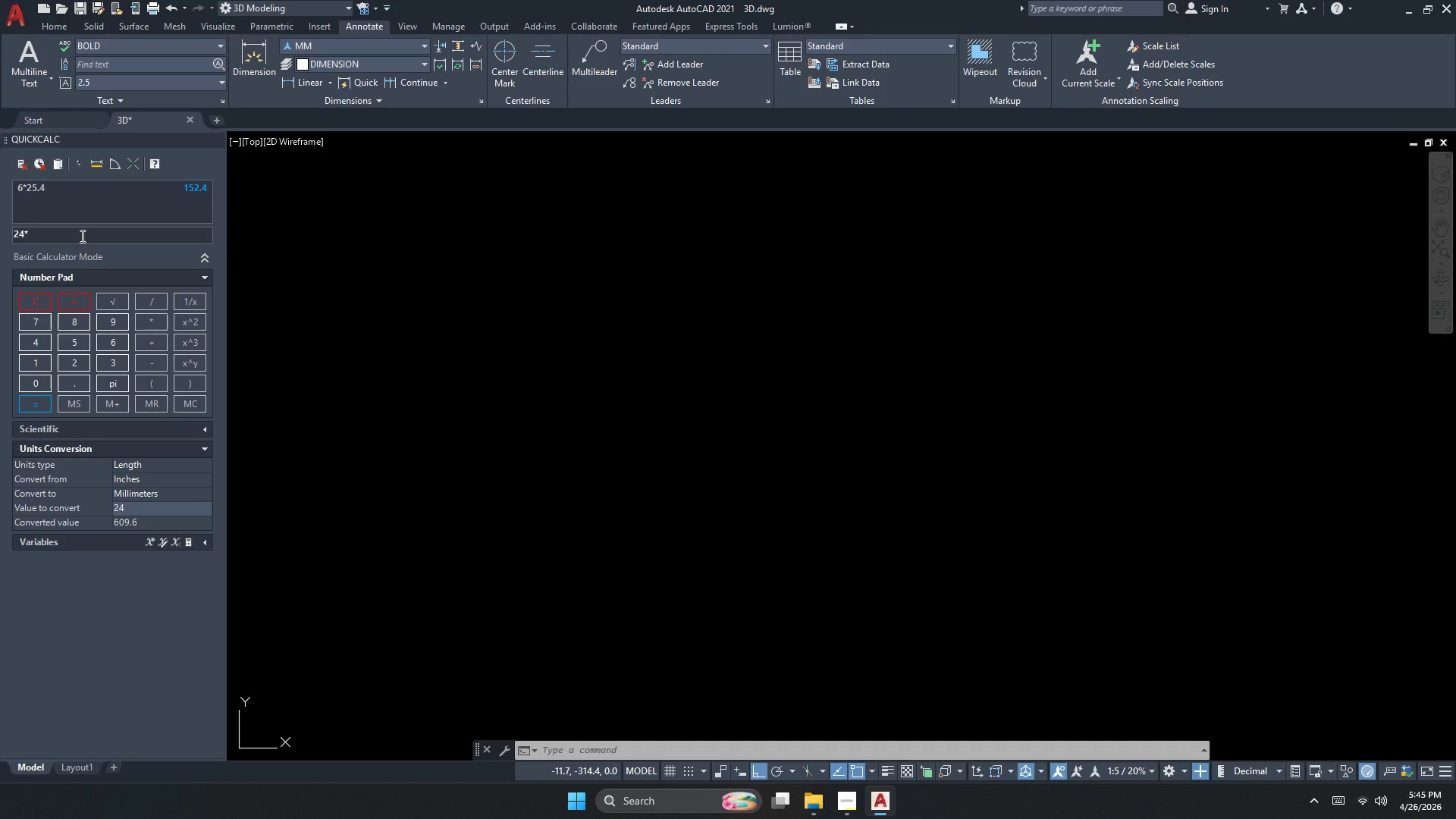 
key(Numpad0)
 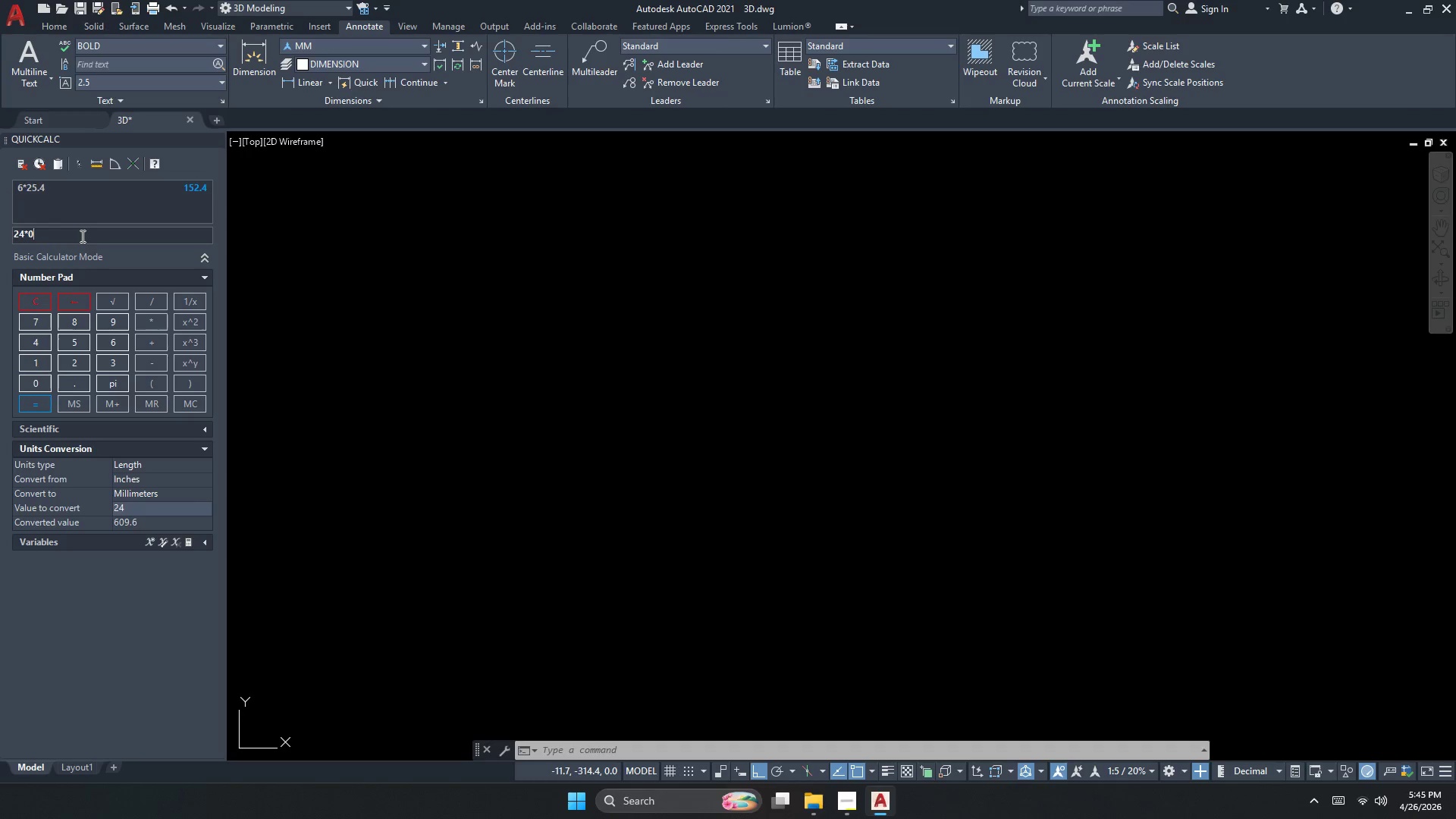 
key(Numpad2)
 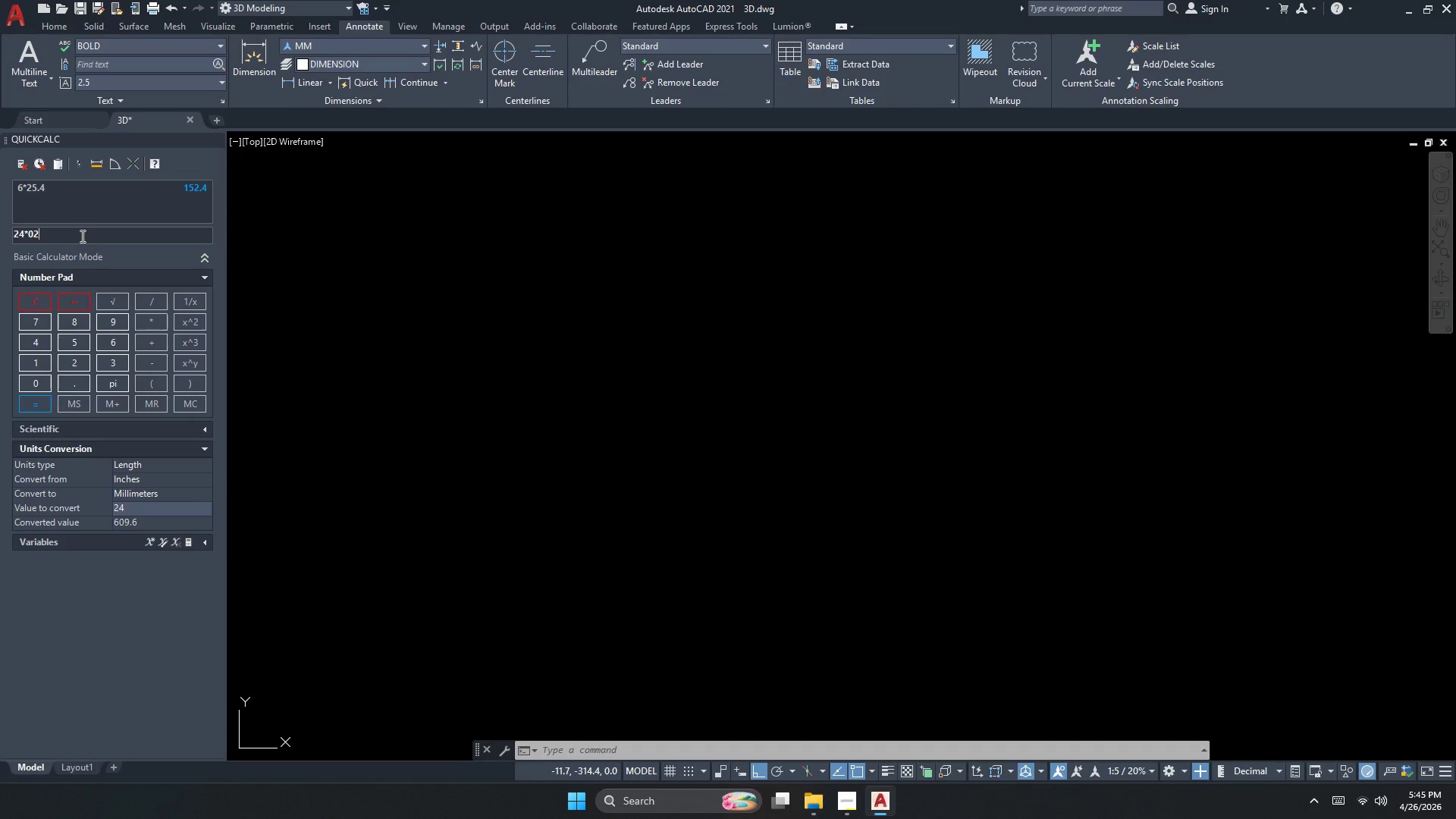 
key(Backspace)
 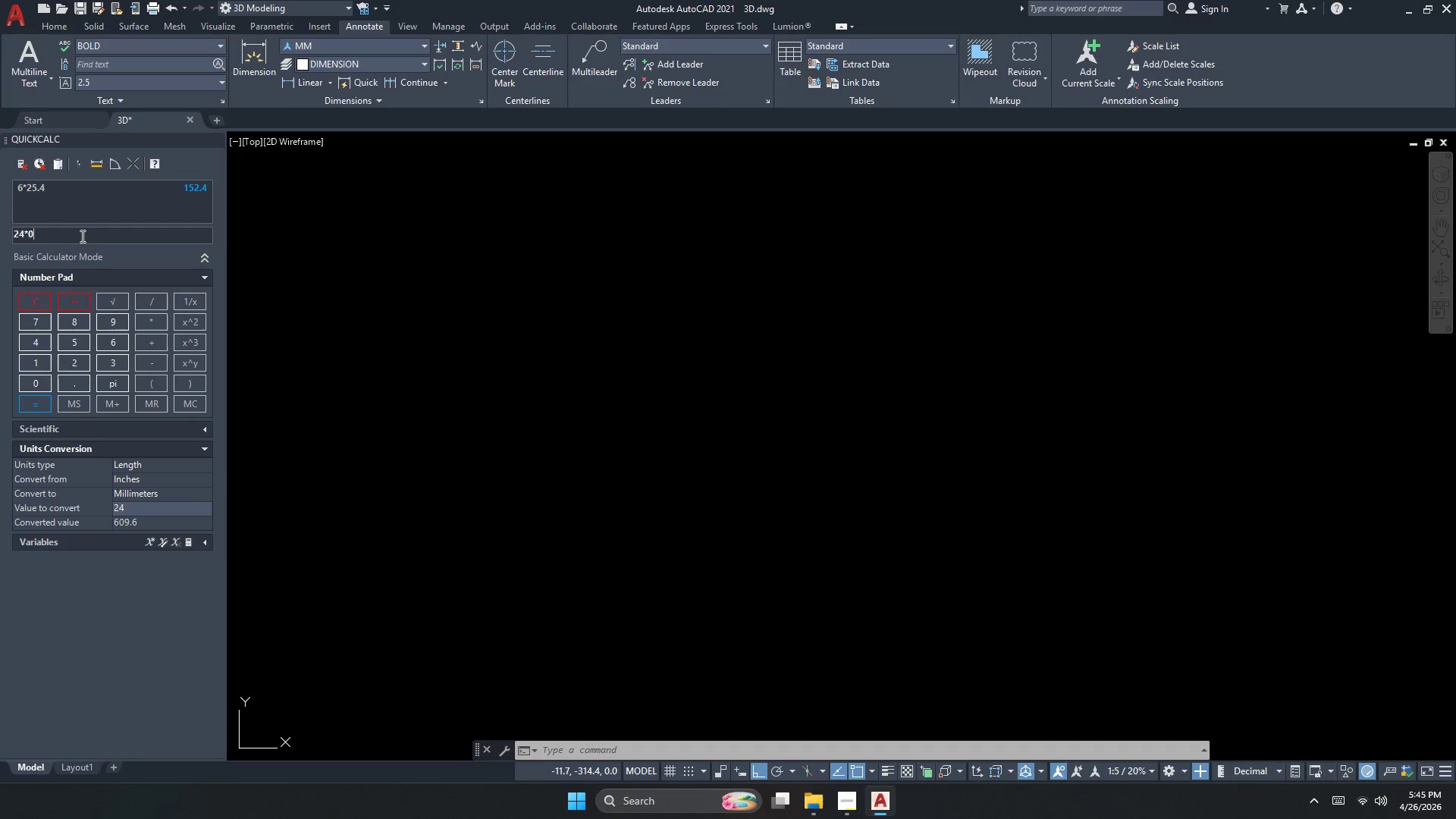 
key(Backspace)
 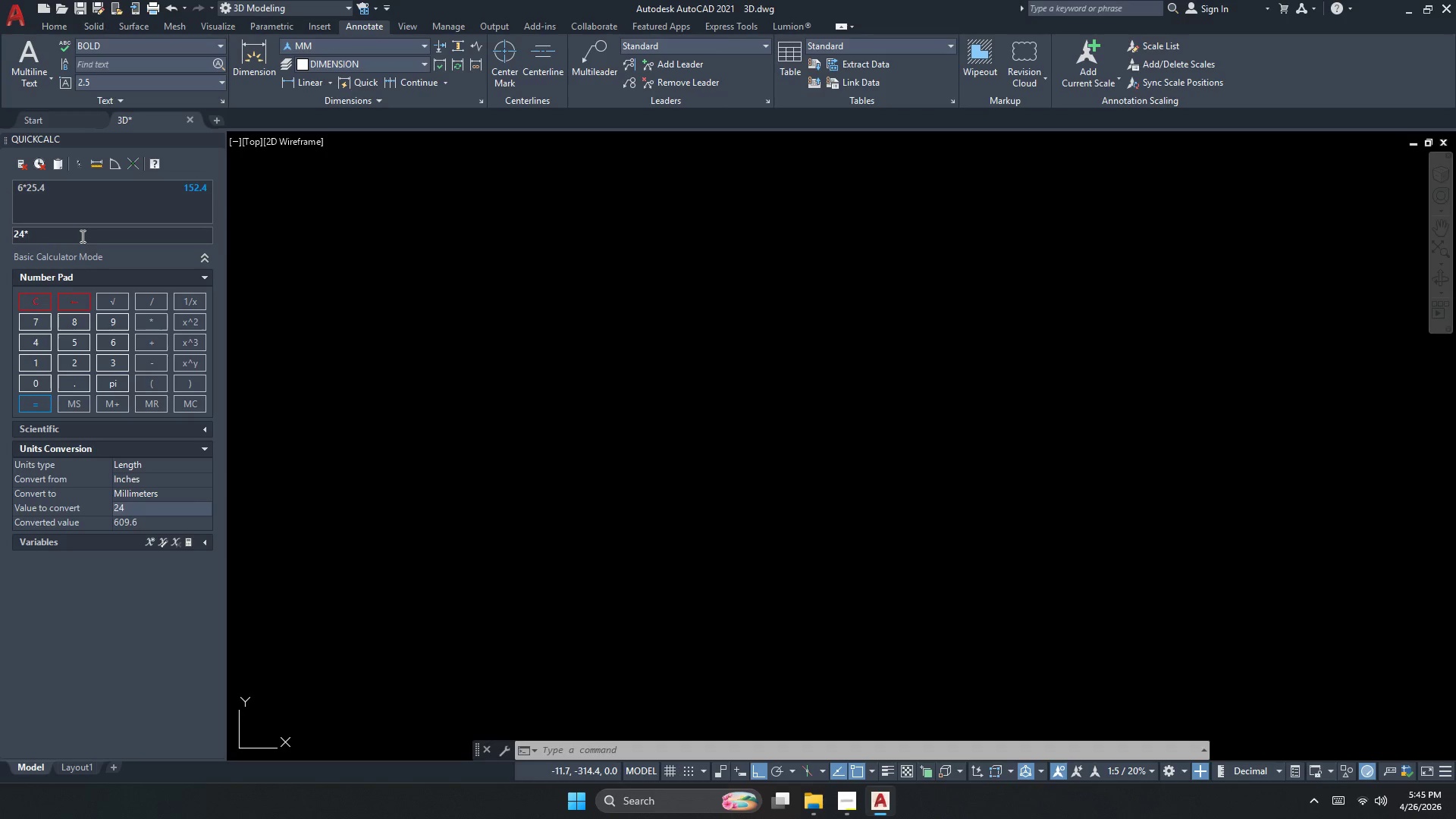 
key(Numpad2)
 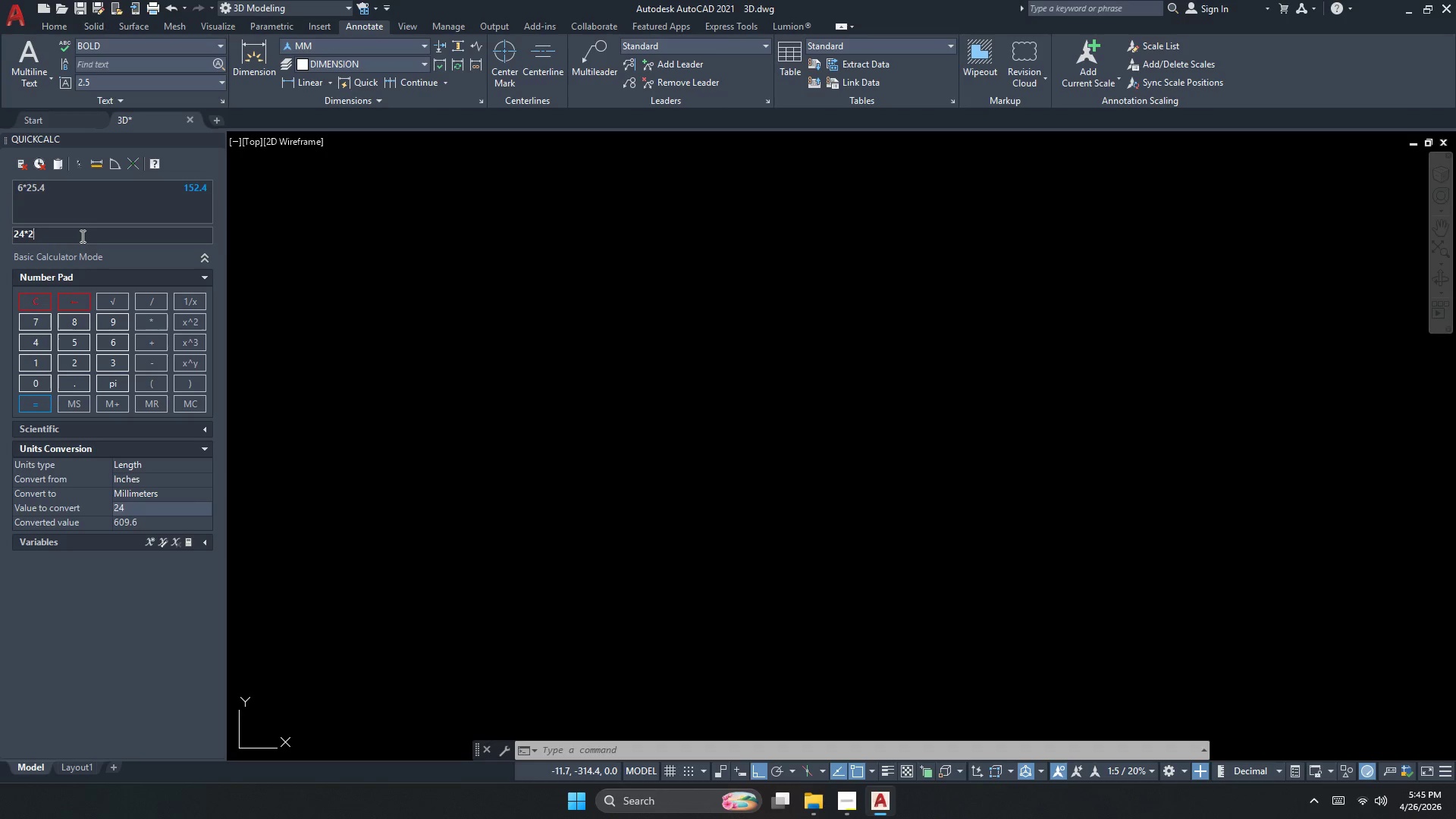 
key(Numpad5)
 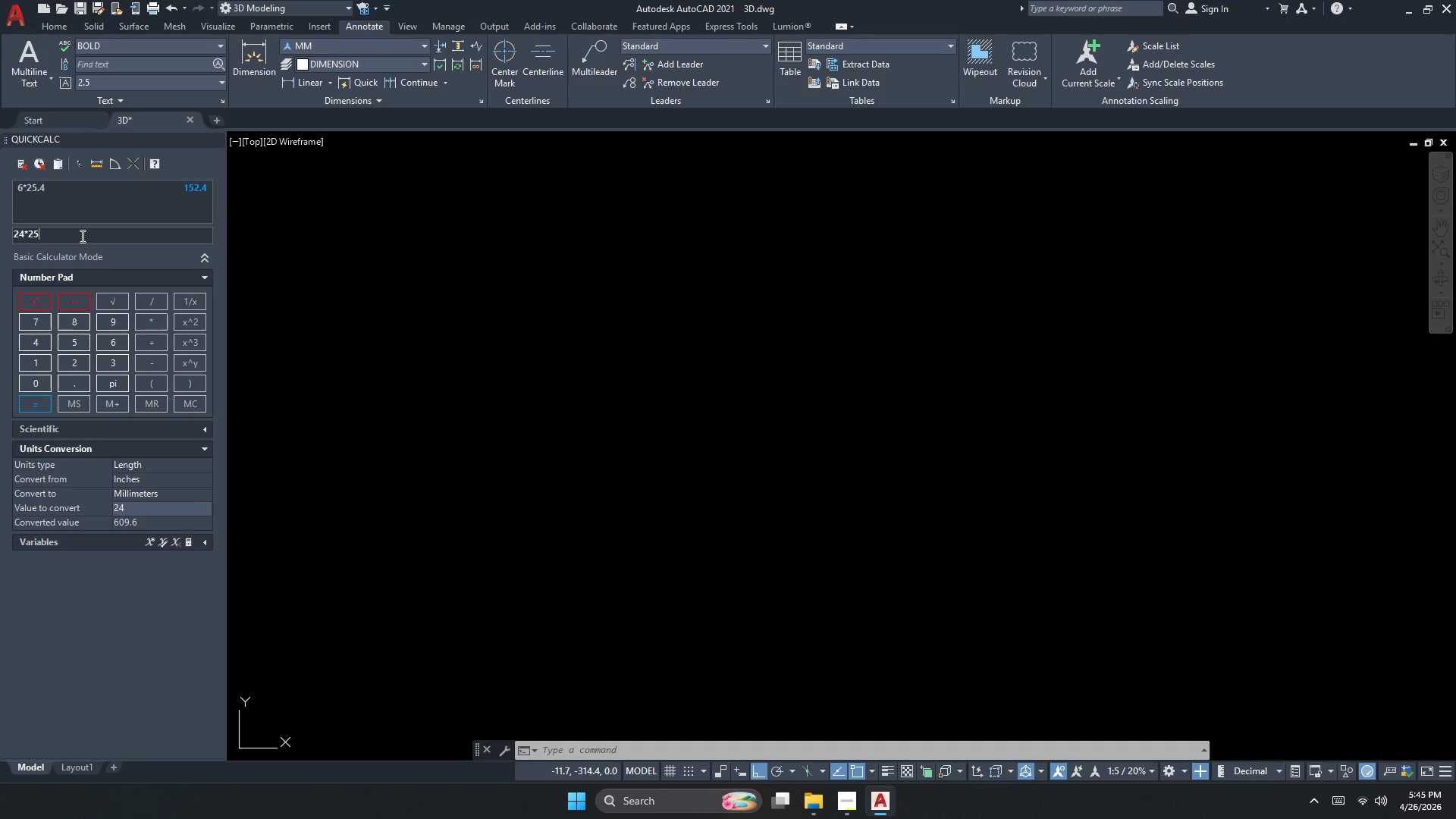 
key(NumpadDecimal)
 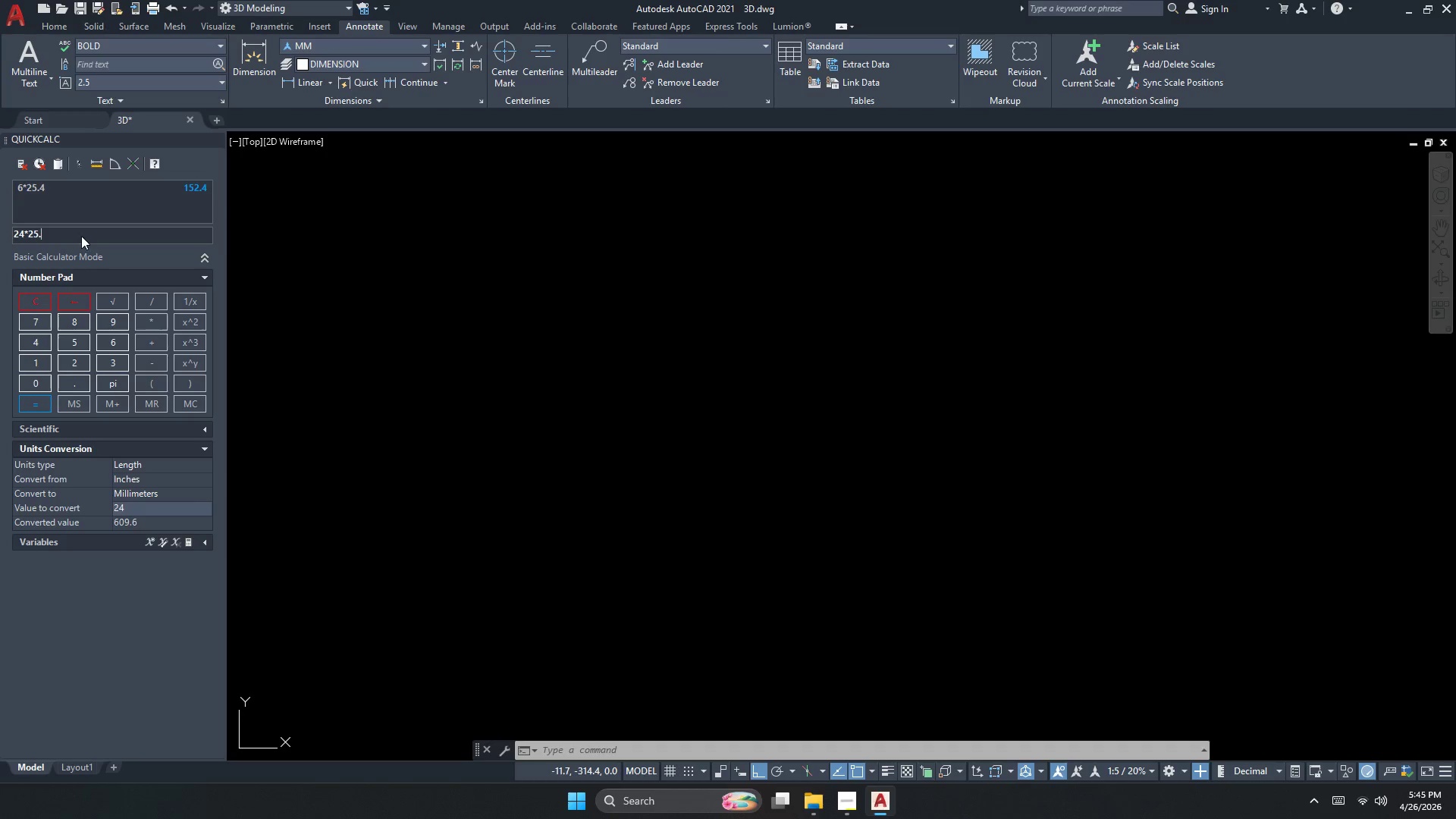 
key(Numpad4)
 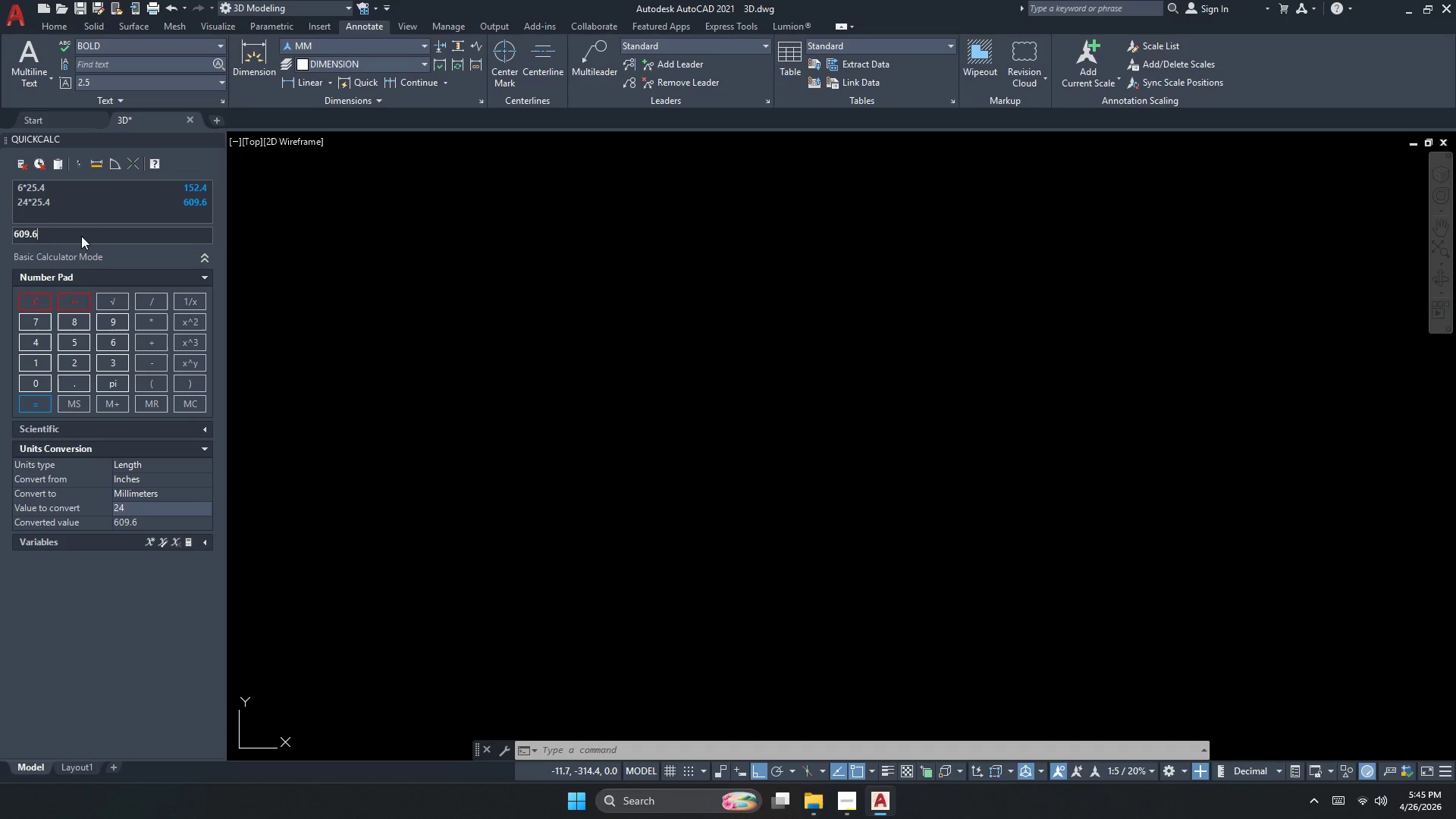 
key(NumpadEnter)
 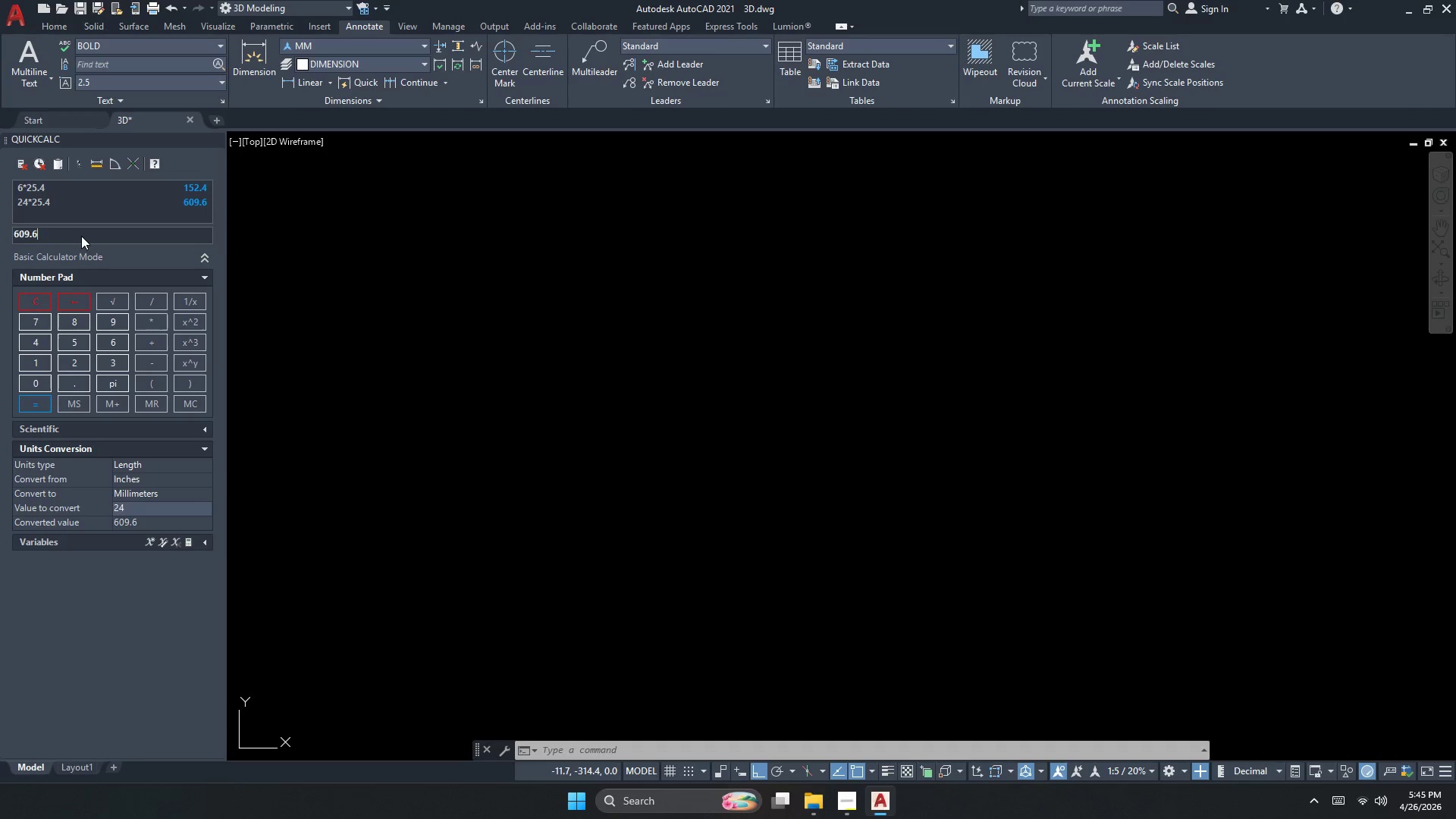 
key(Escape)
 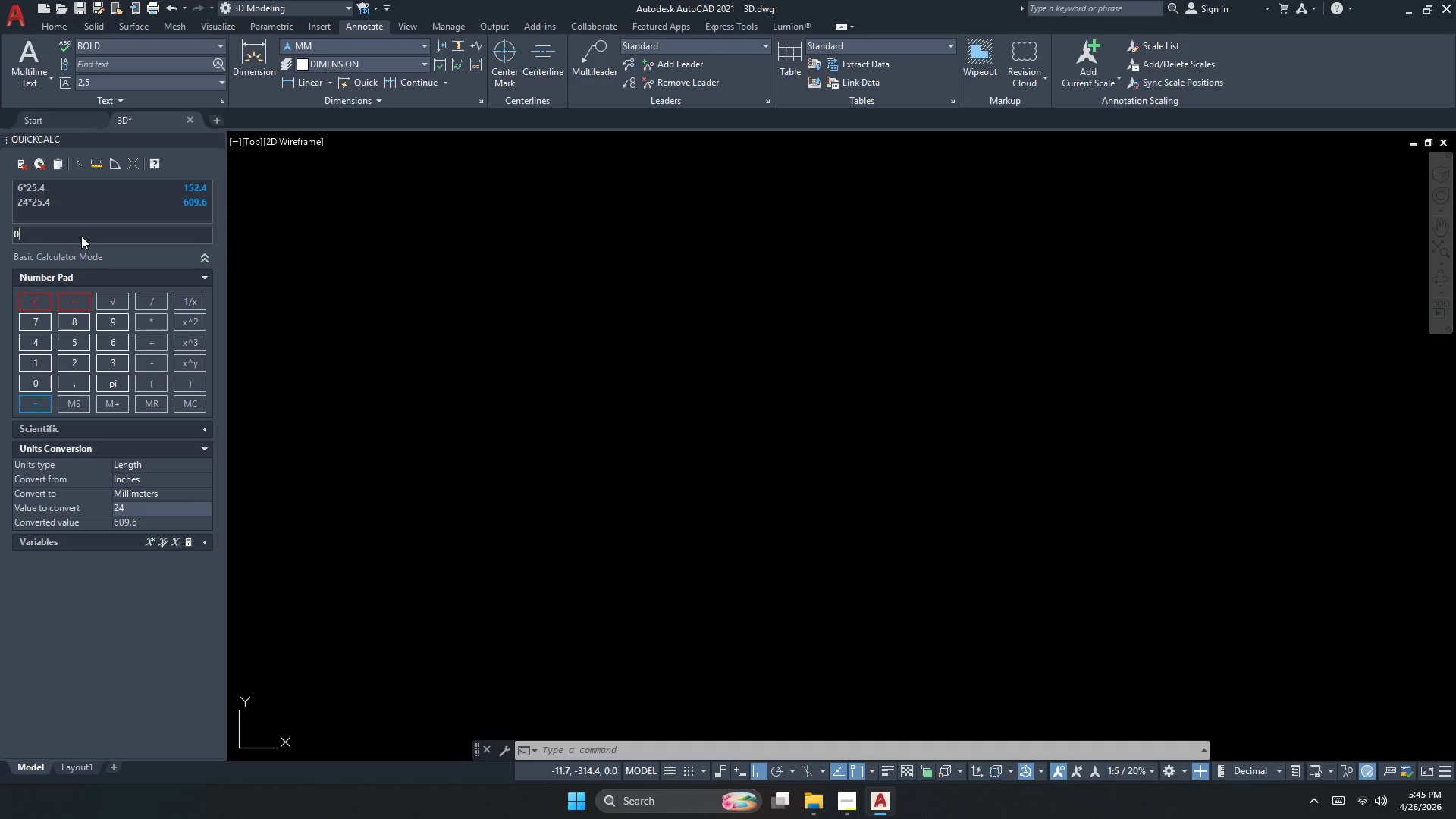 
key(Numpad3)
 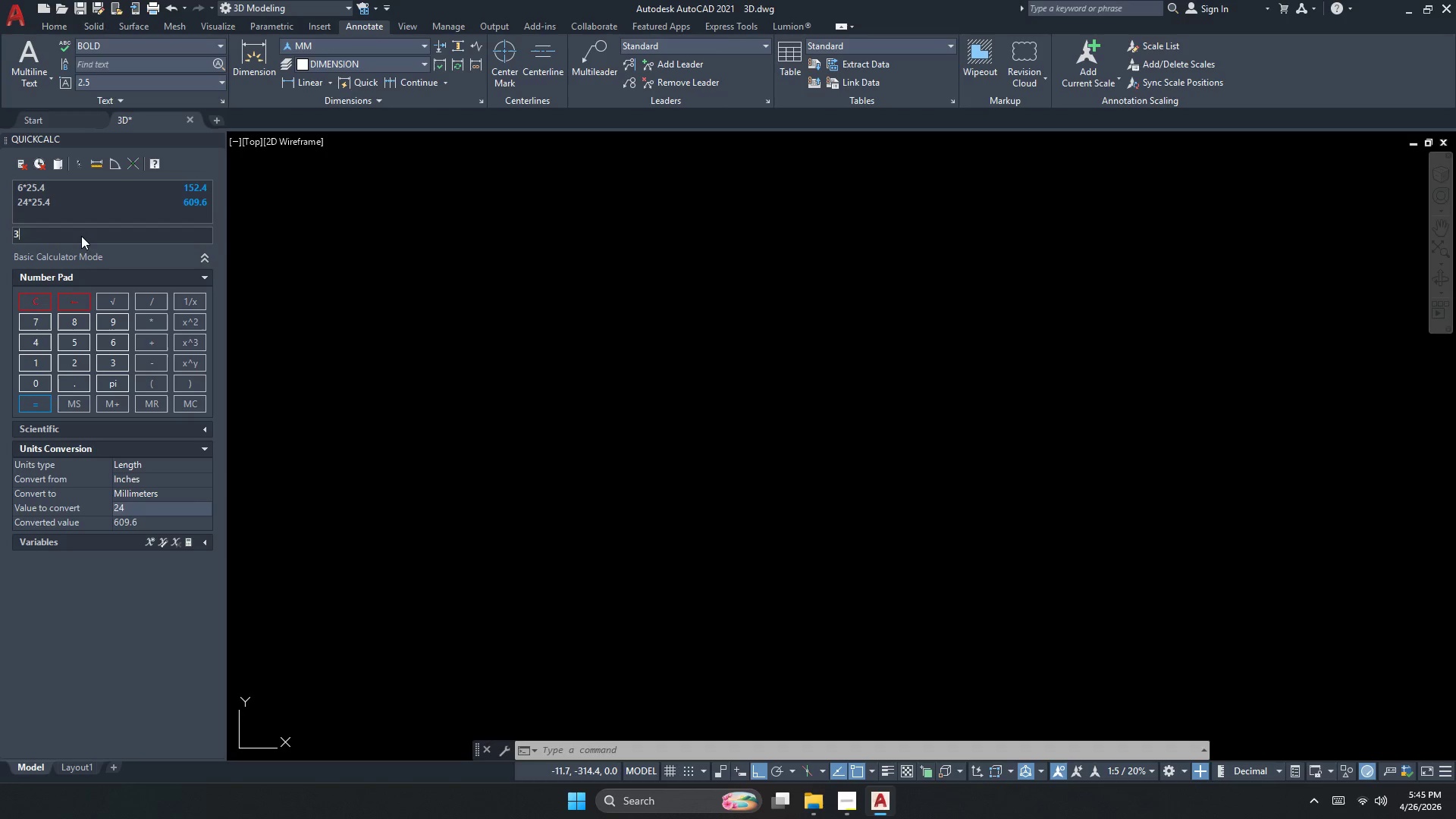 
key(Numpad6)
 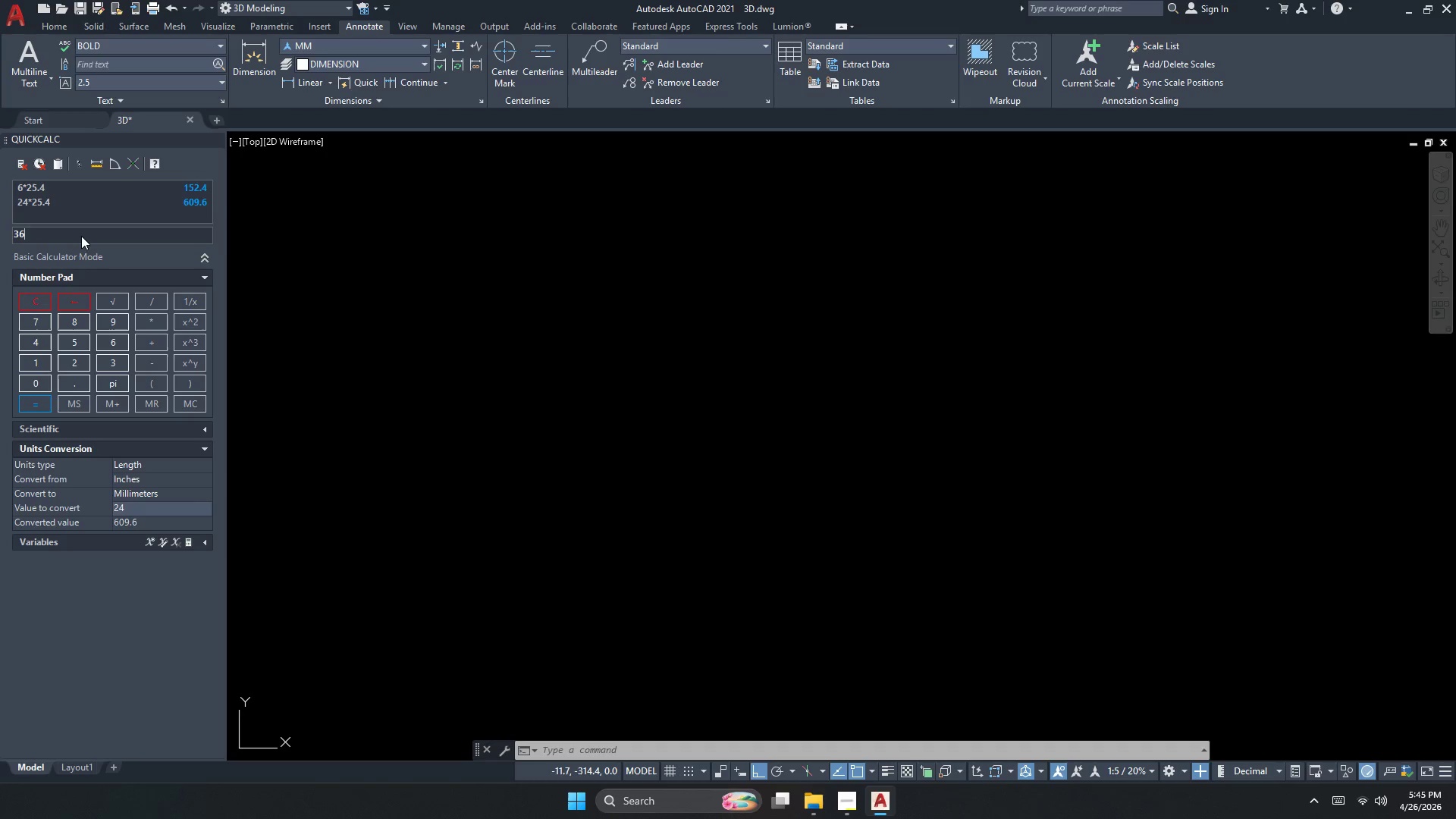 
key(NumpadMultiply)
 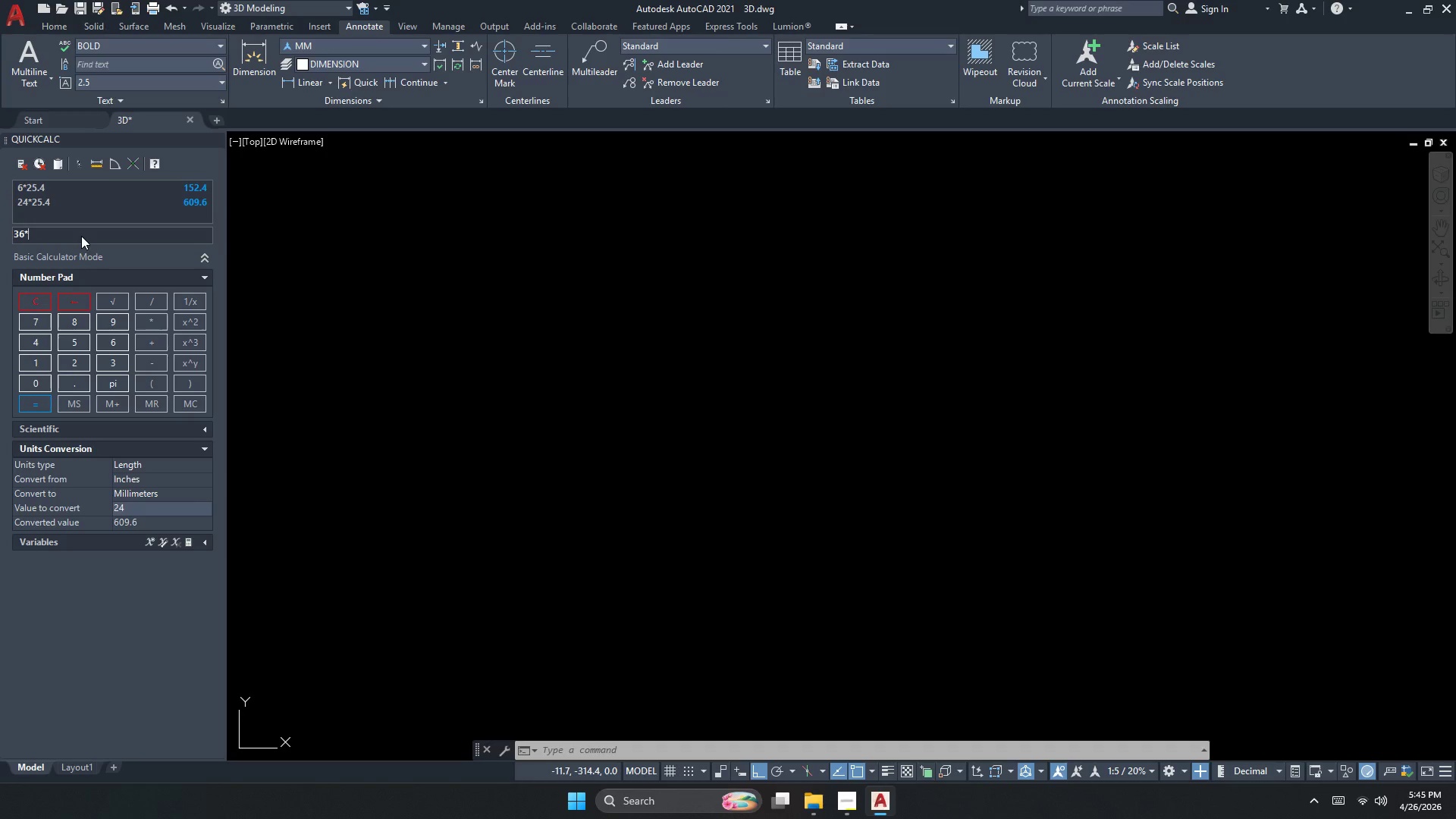 
key(Numpad2)
 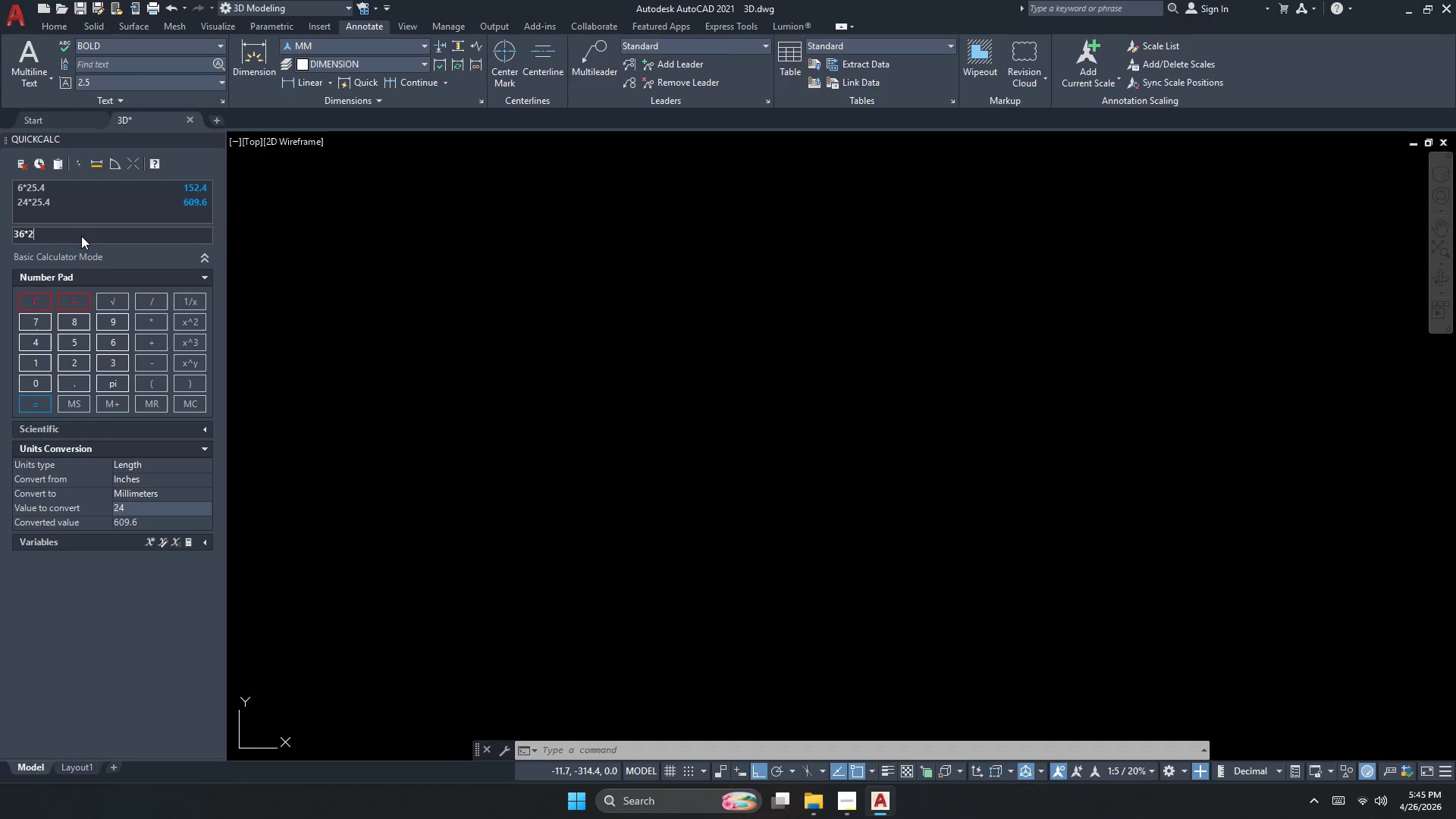 
key(Numpad5)
 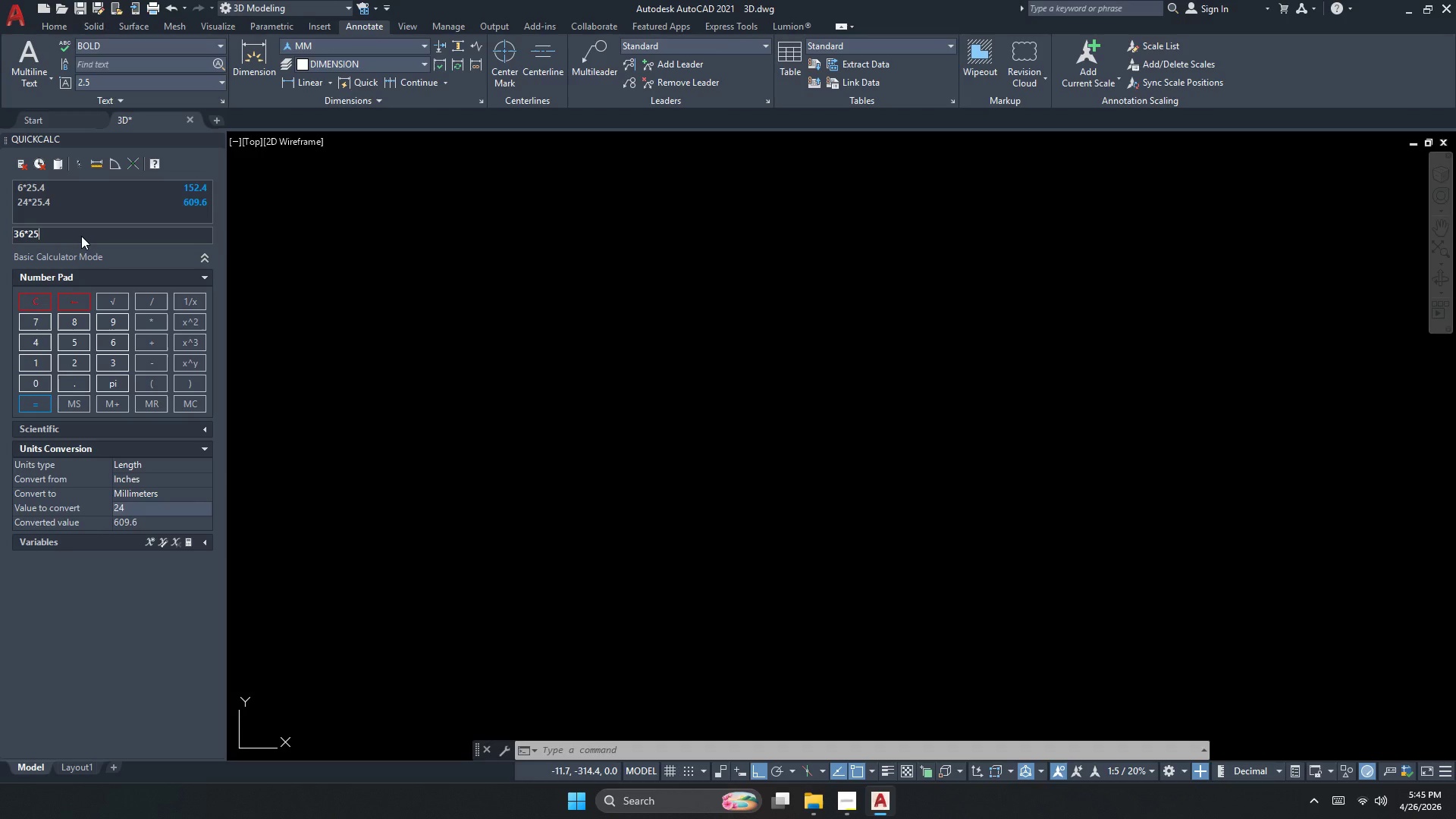 
key(NumpadDecimal)
 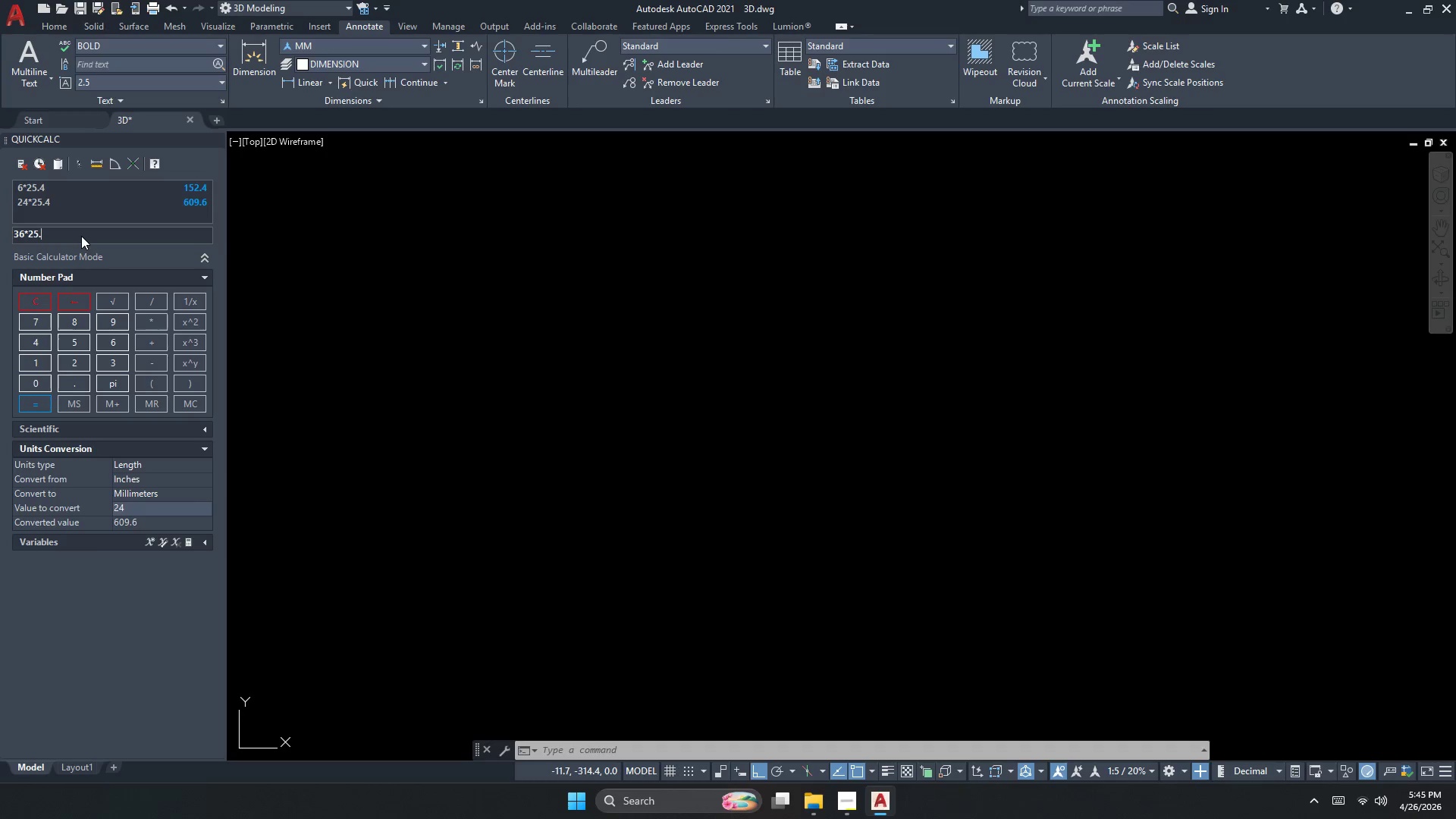 
key(Numpad4)
 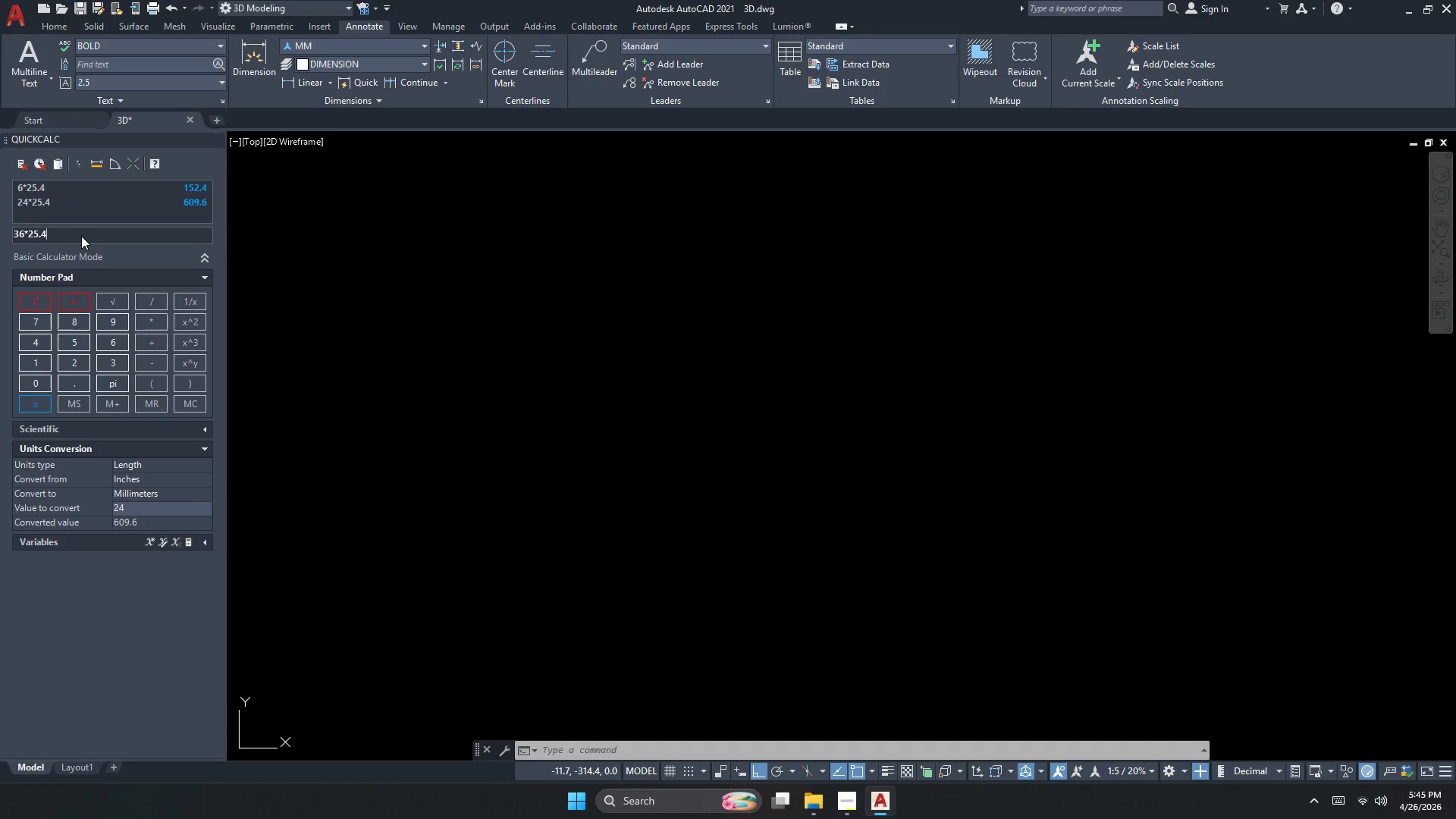 
key(NumpadEnter)
 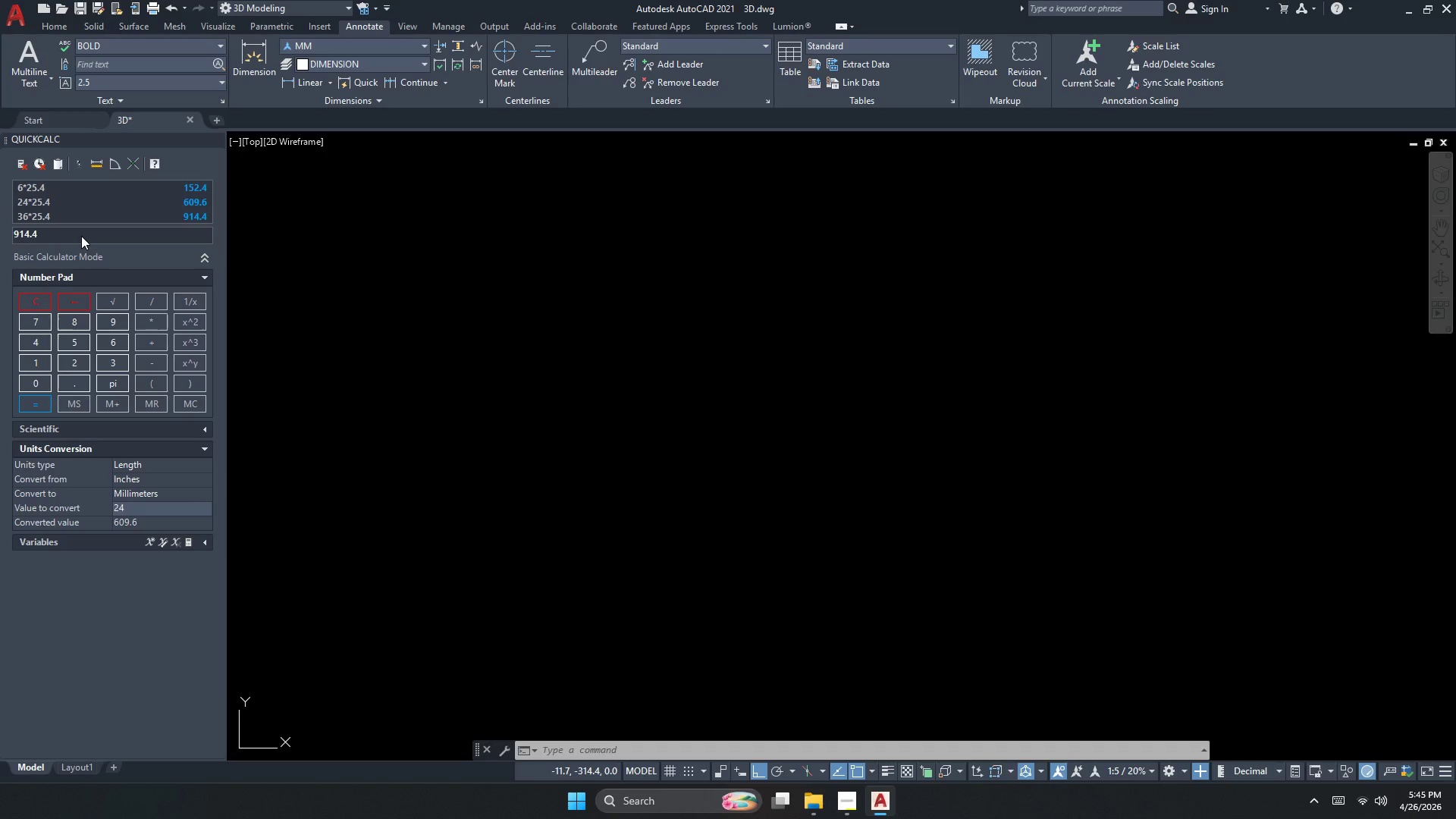 
key(Alt+AltLeft)
 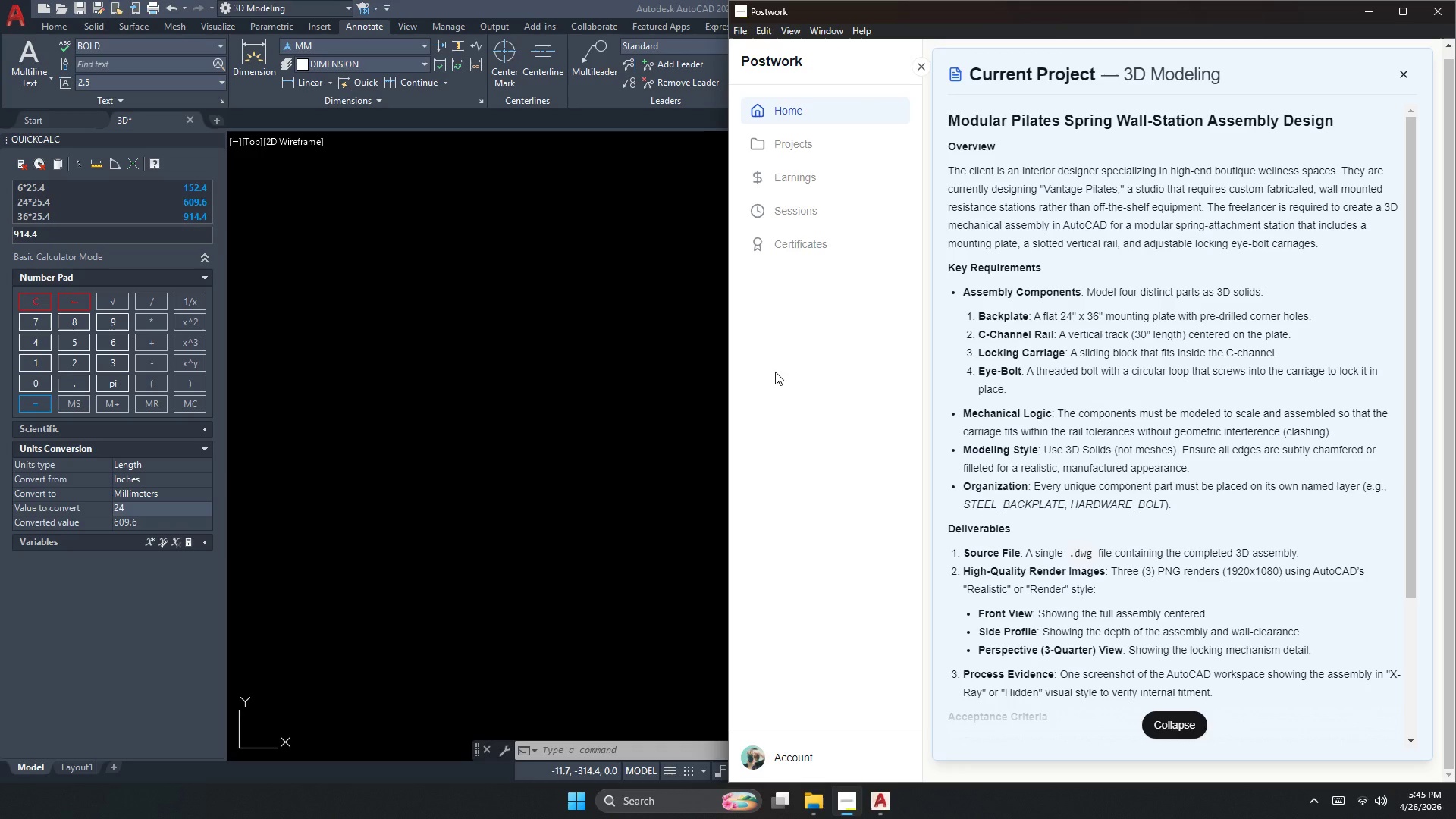 
key(Alt+Tab)
 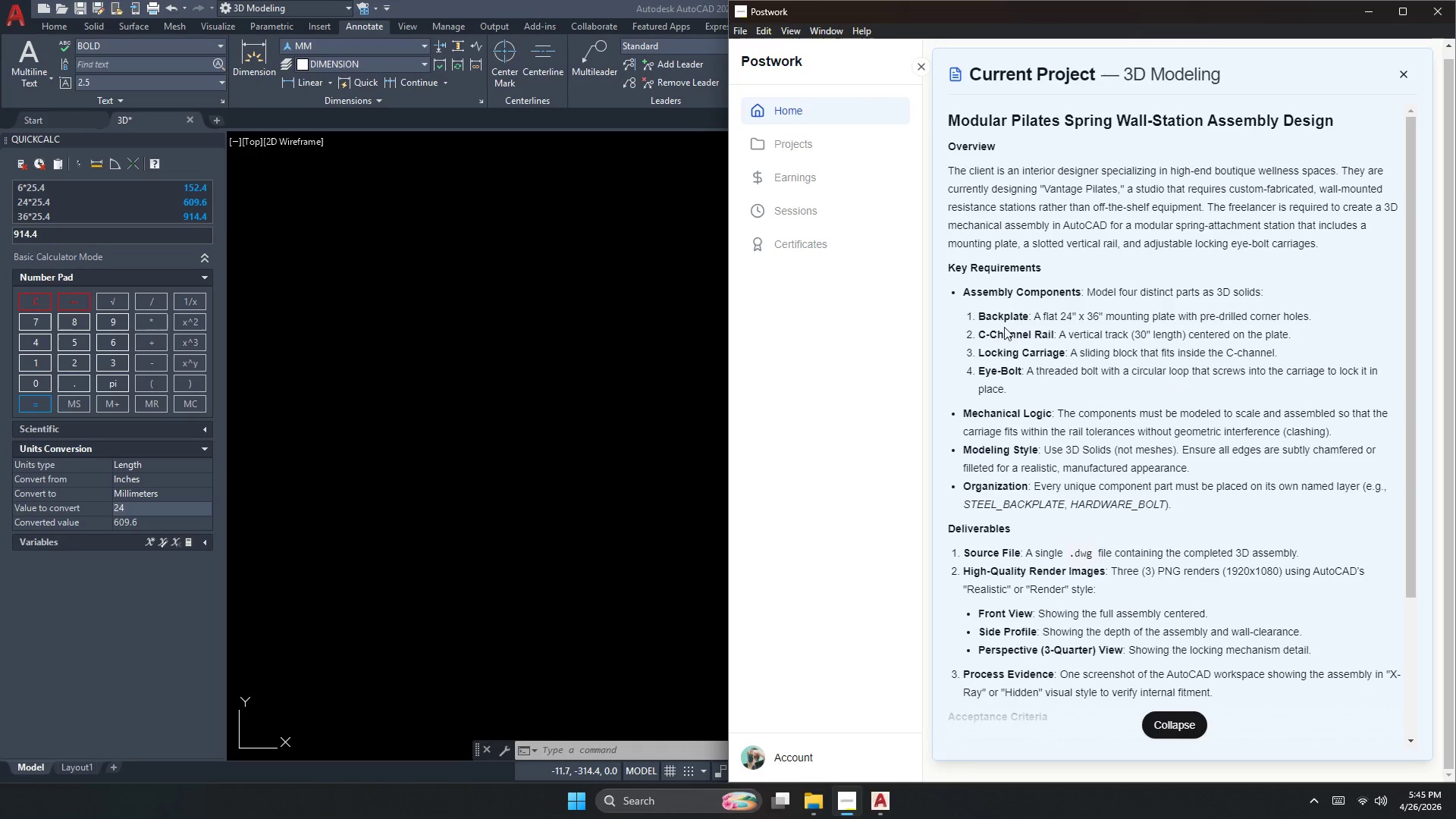 
key(Escape)
type(rec d 609.6)
key(NumpadEnter)
type(914.4)
key(NumpadEnter)
 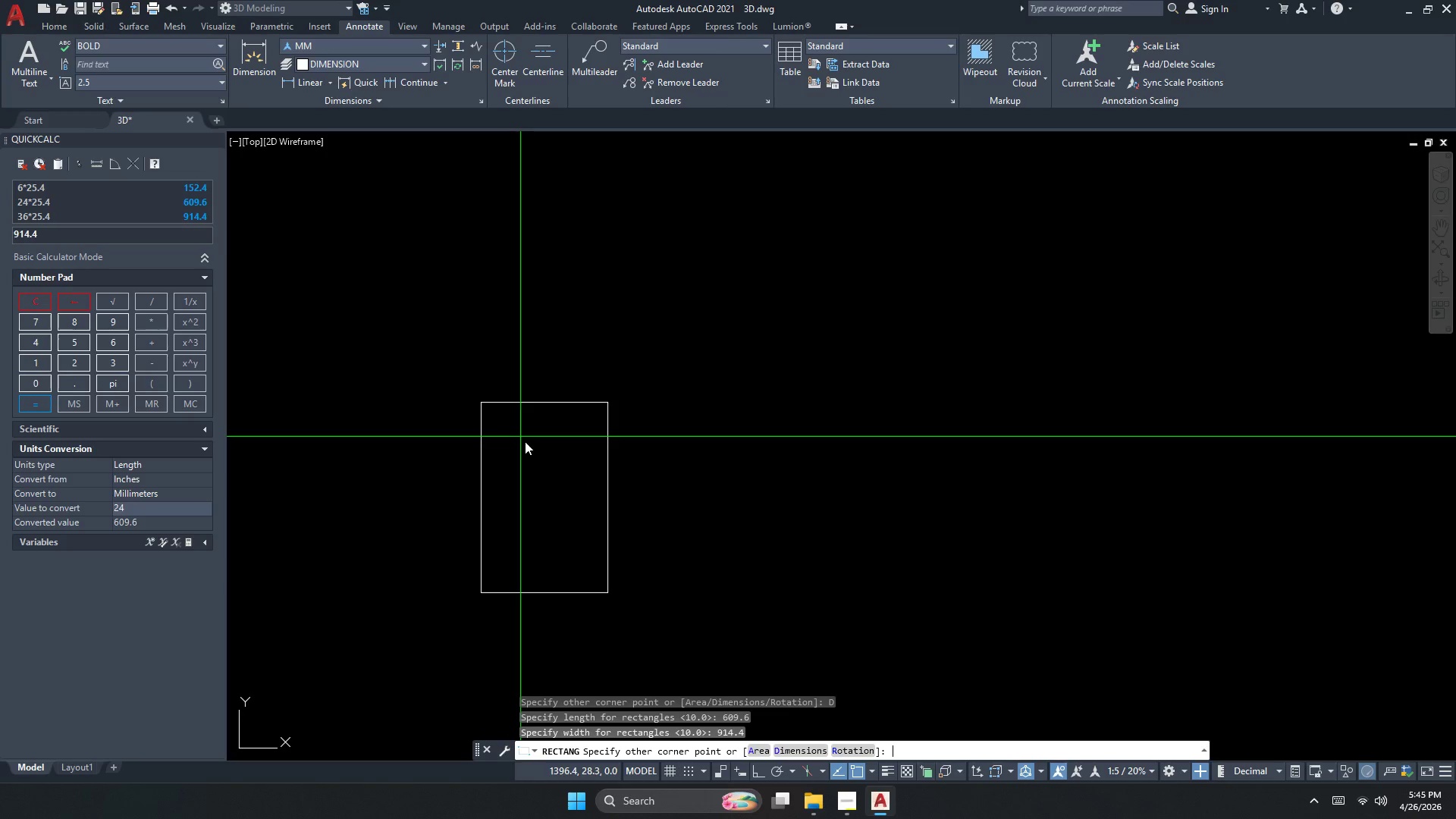 
left_click_drag(start_coordinate=[481, 403], to_coordinate=[512, 425])
 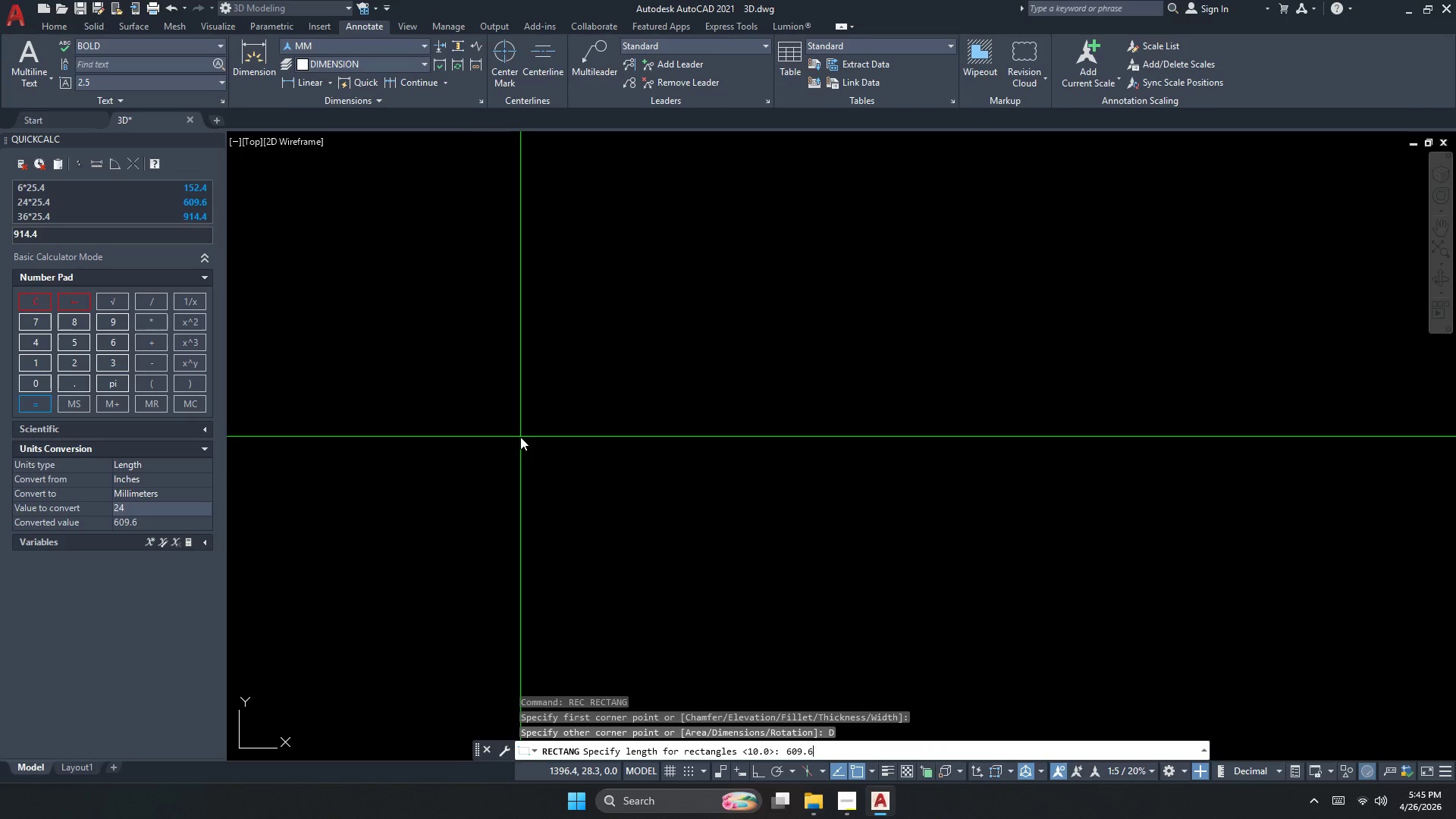 
left_click_drag(start_coordinate=[661, 478], to_coordinate=[662, 482])
 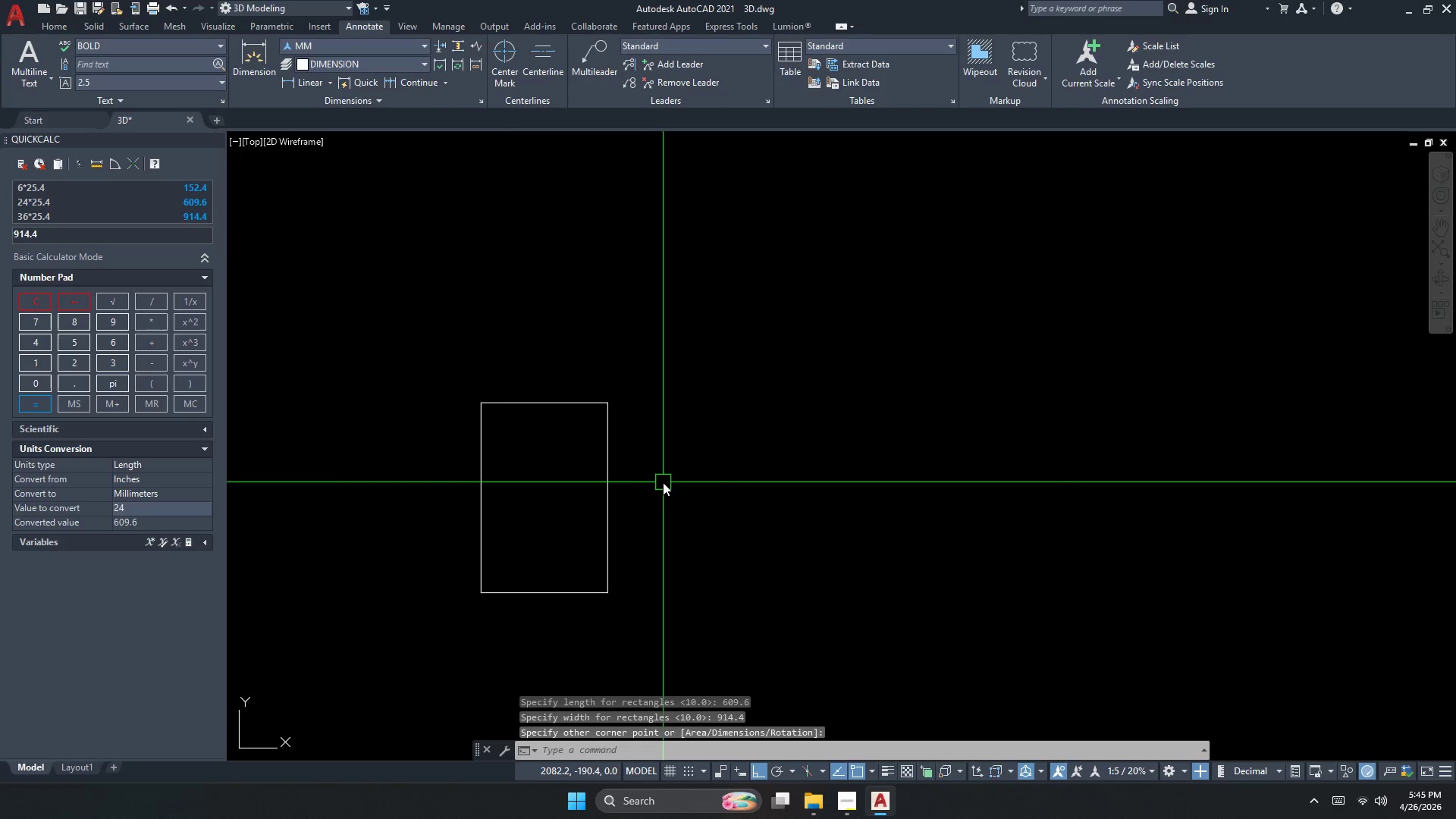 
key(Escape)
 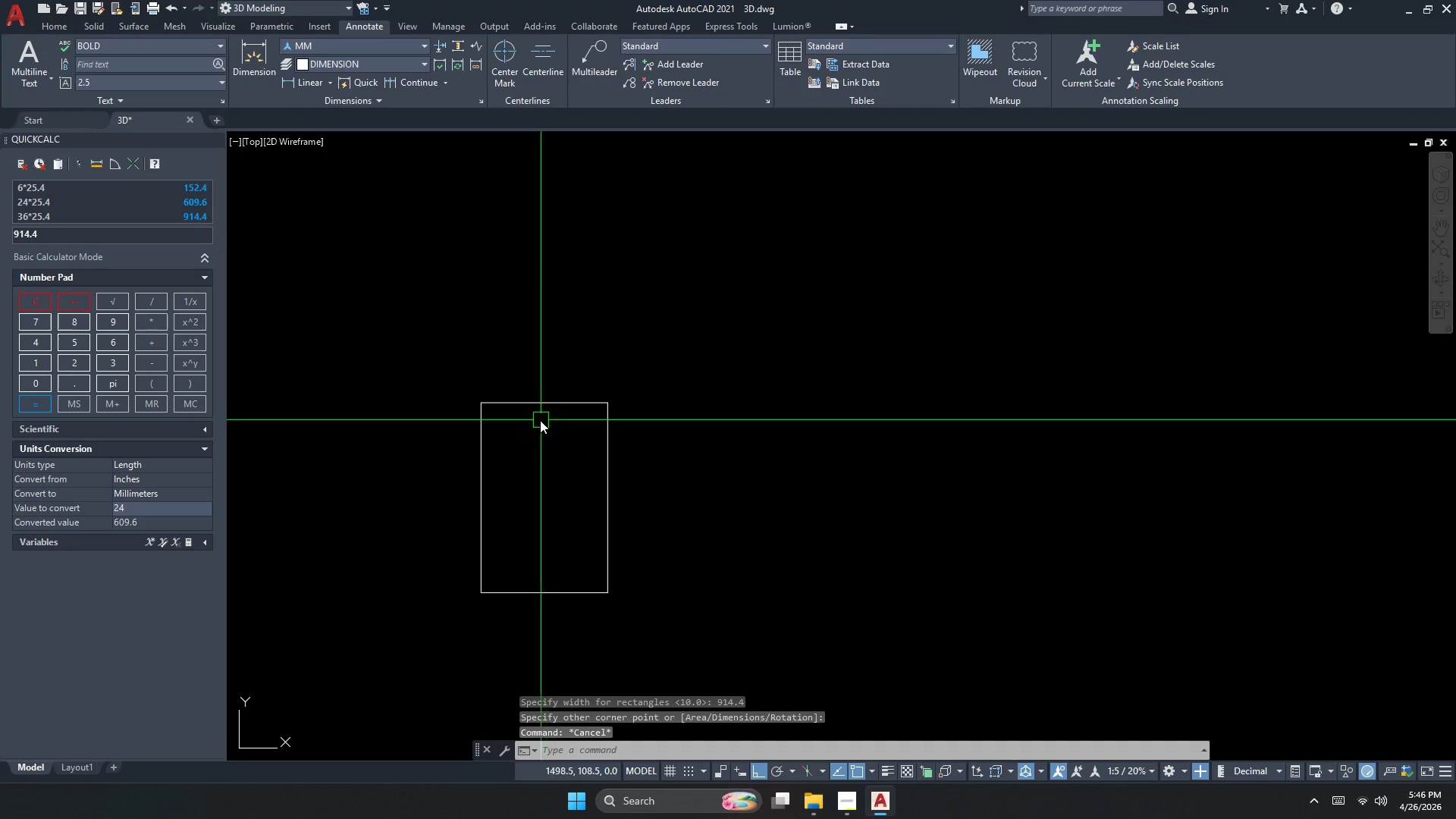 
key(Escape)
 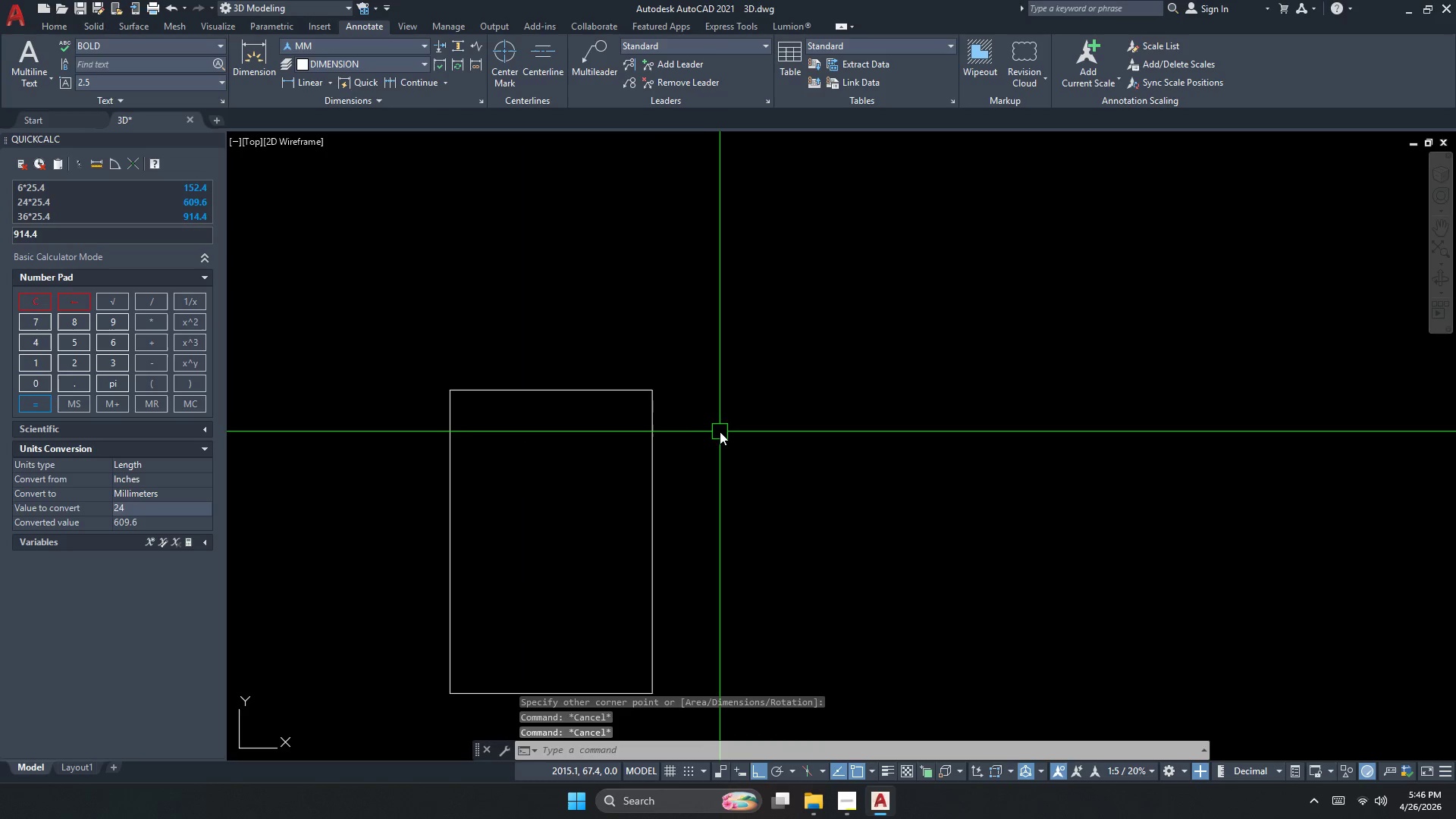 
scroll: coordinate [532, 423], scroll_direction: up, amount: 1.0
 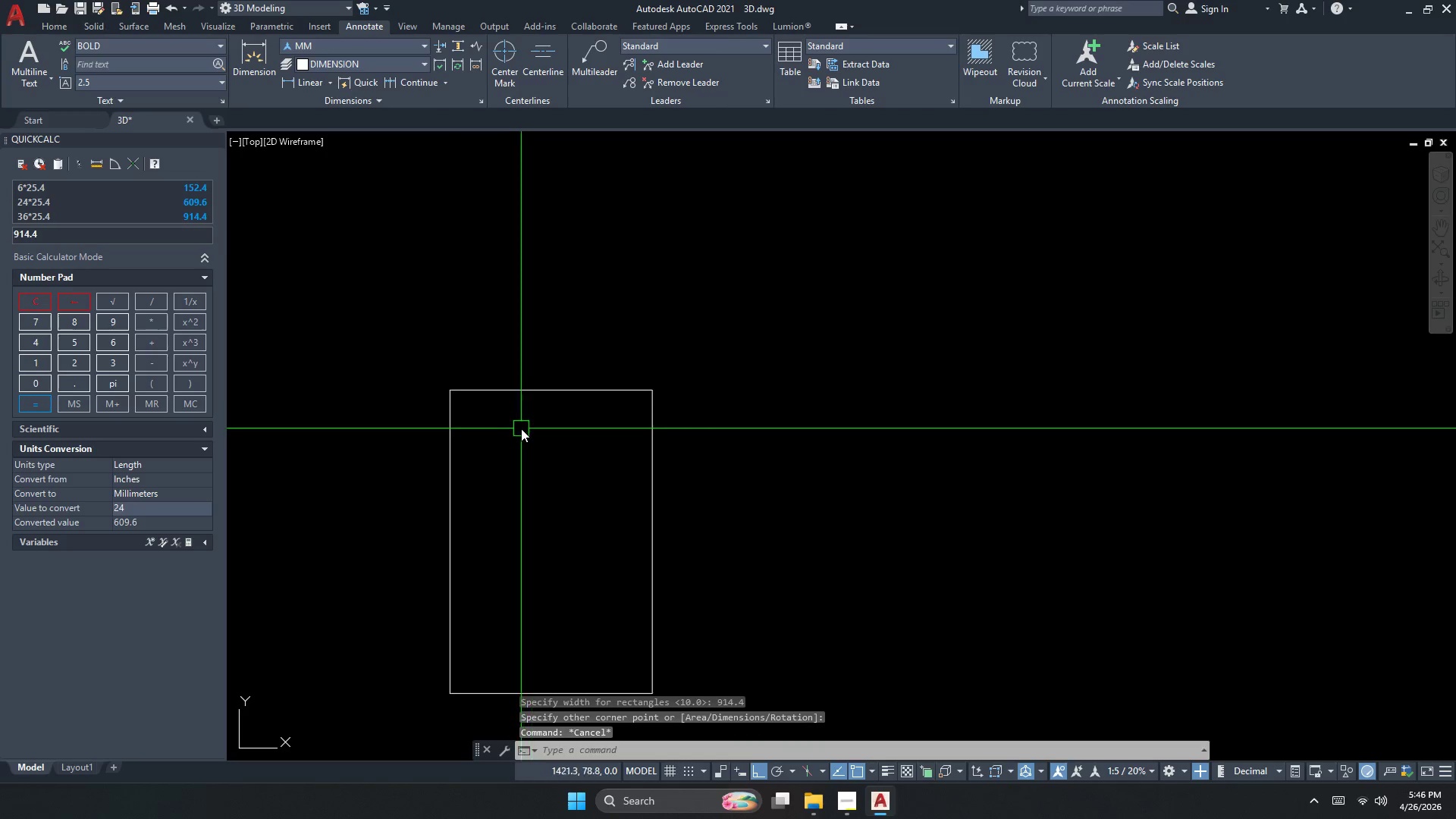 
key(Alt+AltLeft)
 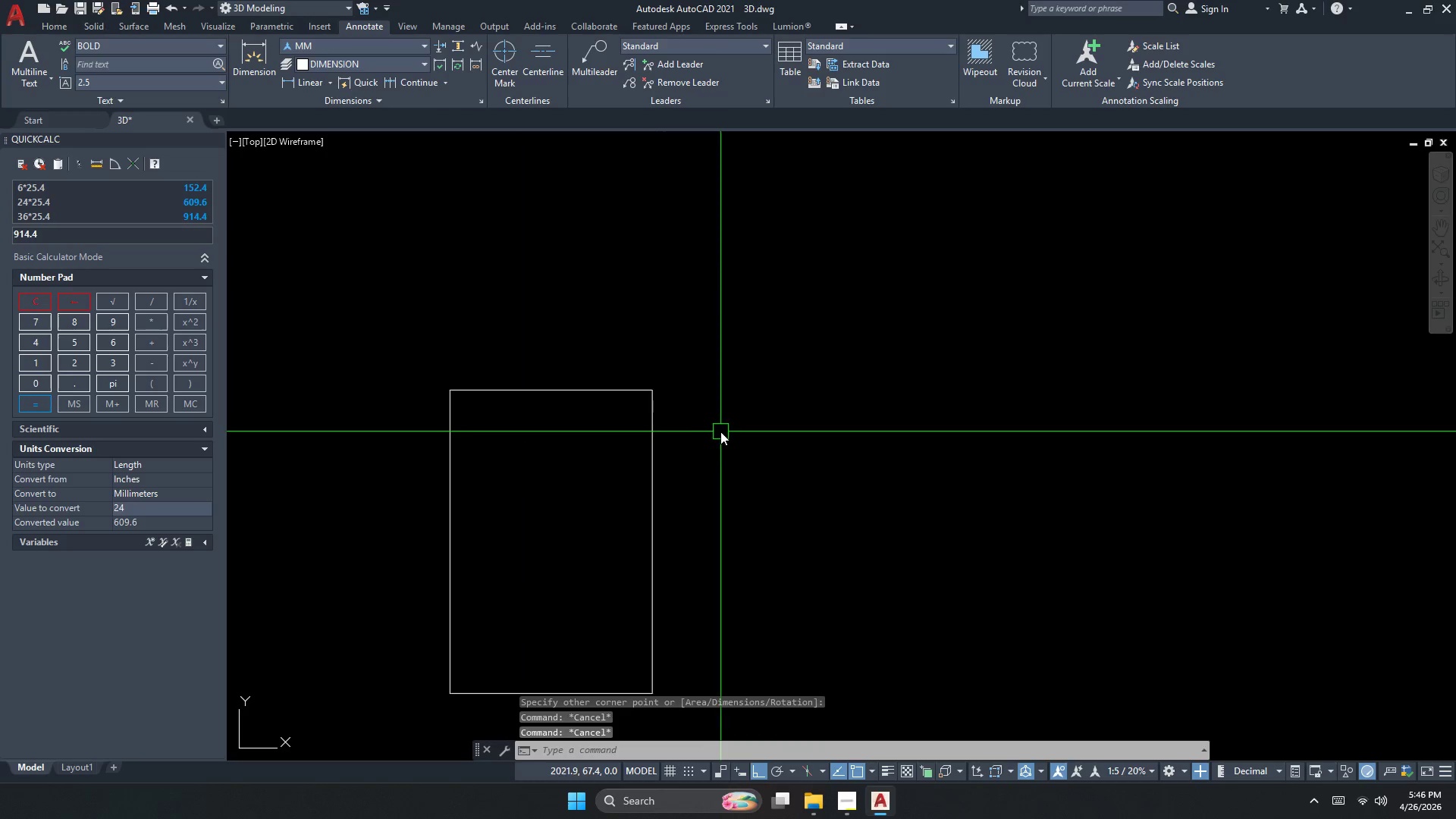 
key(Alt+Tab)